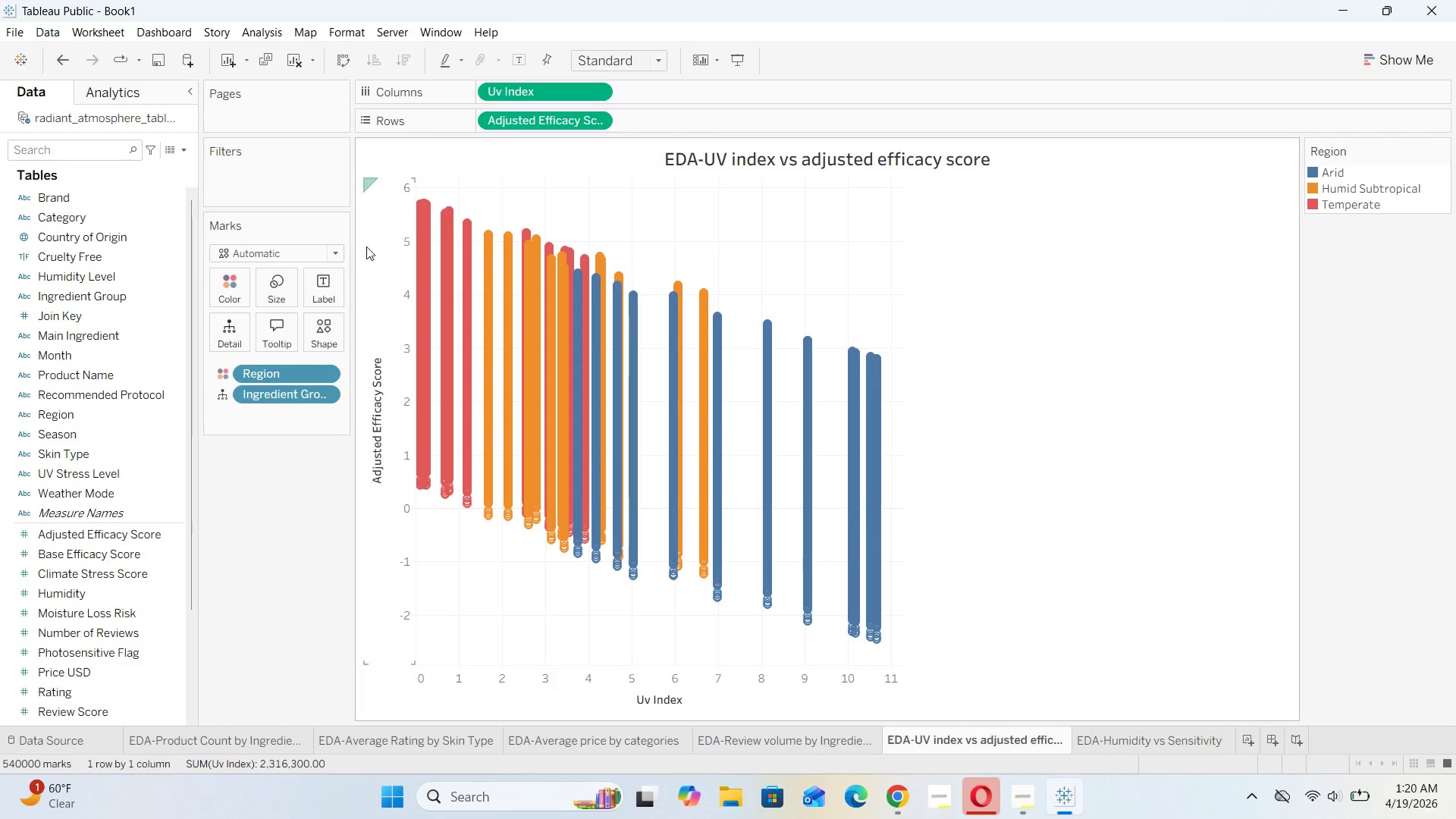 
left_click([337, 258])
 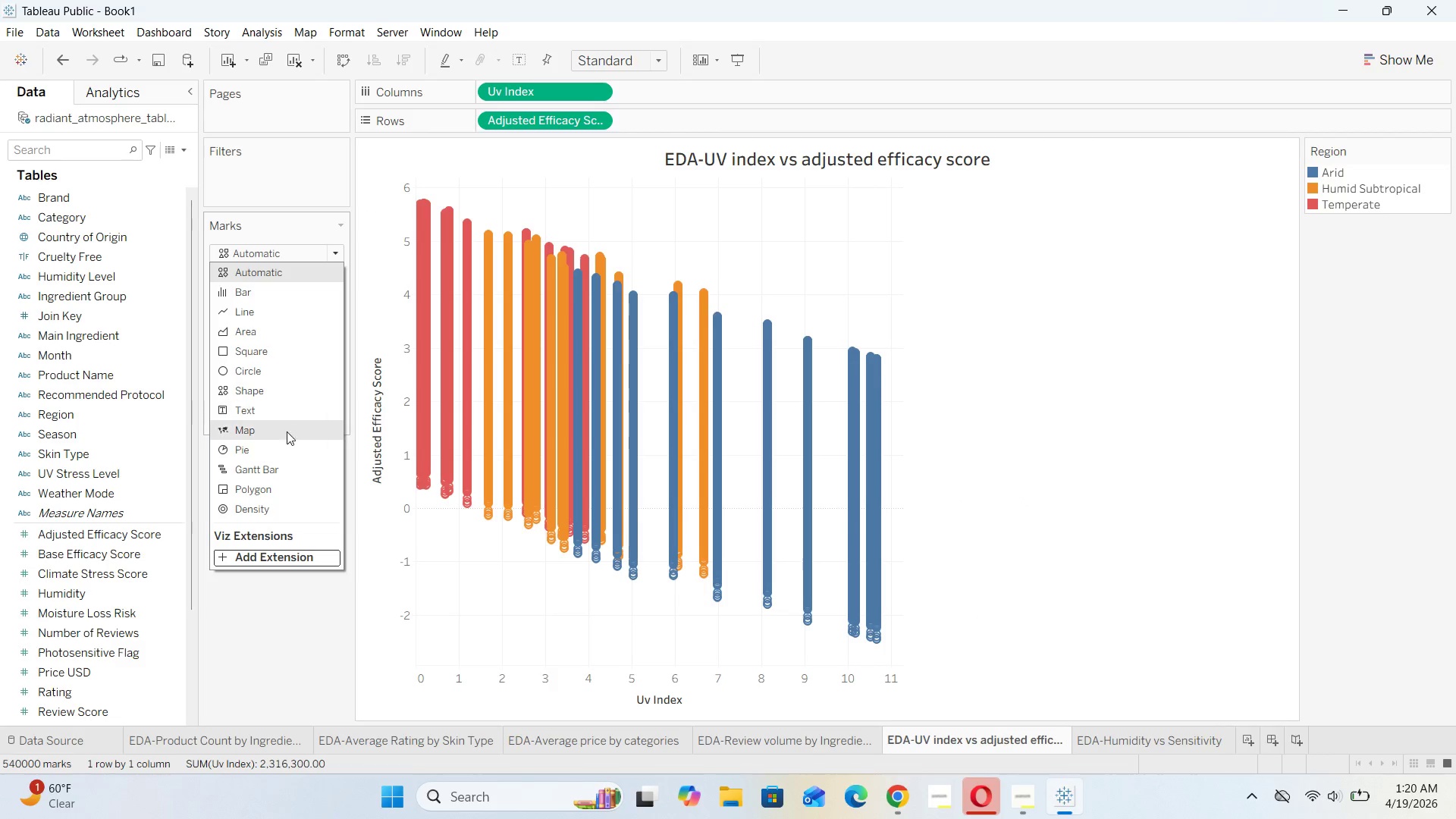 
left_click([285, 373])
 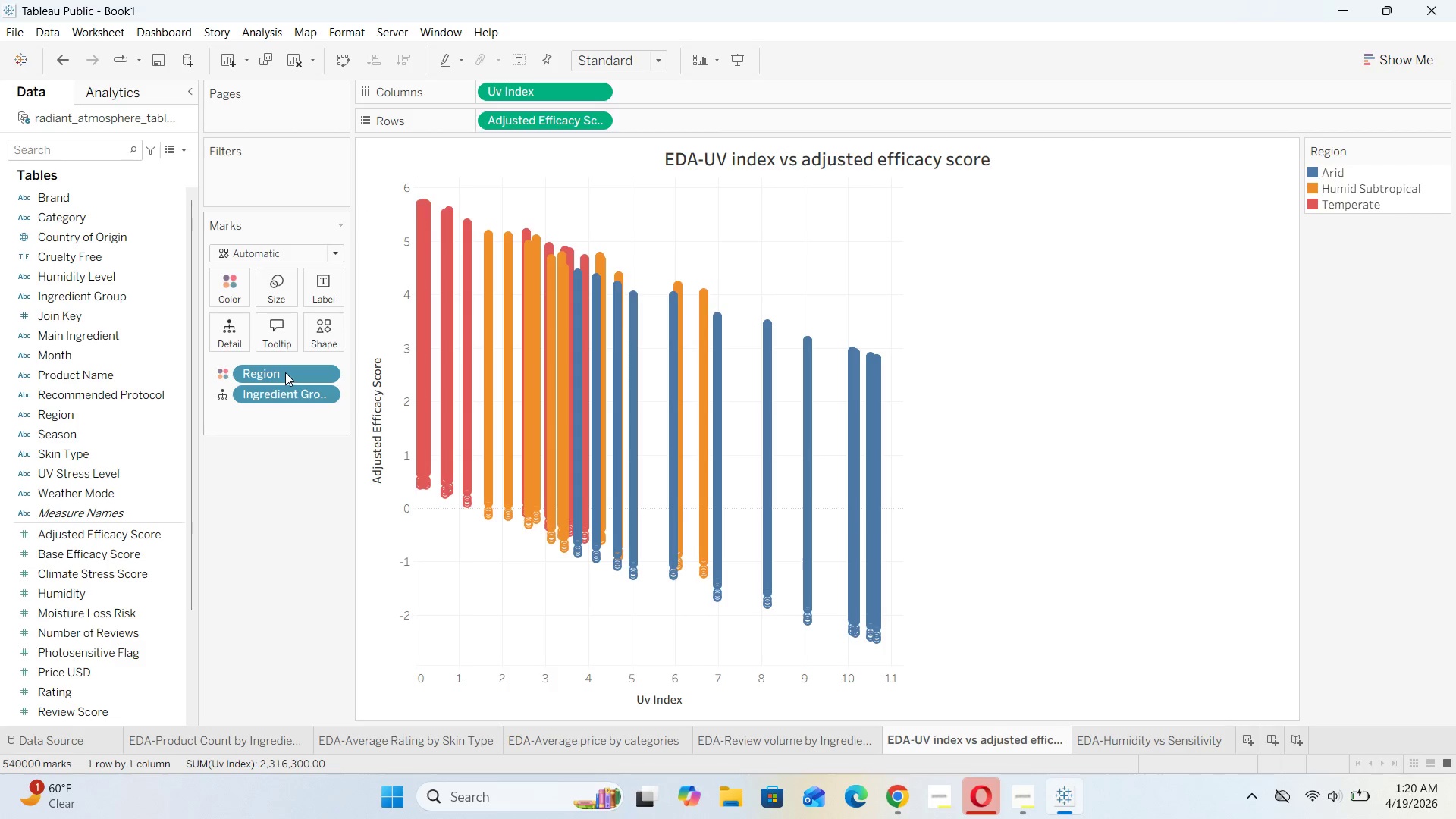 
mouse_move([366, 259])
 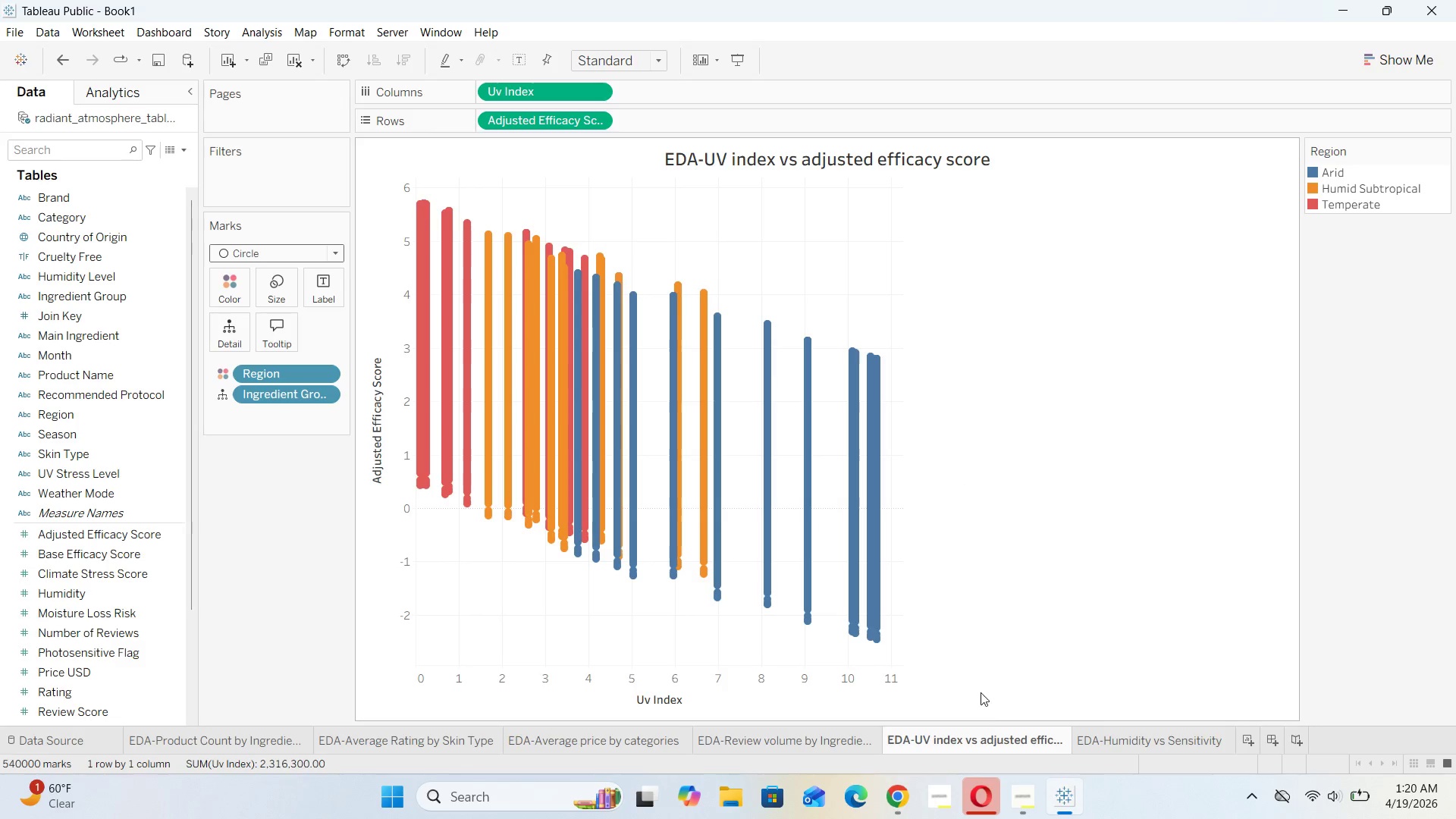 
left_click([1112, 748])
 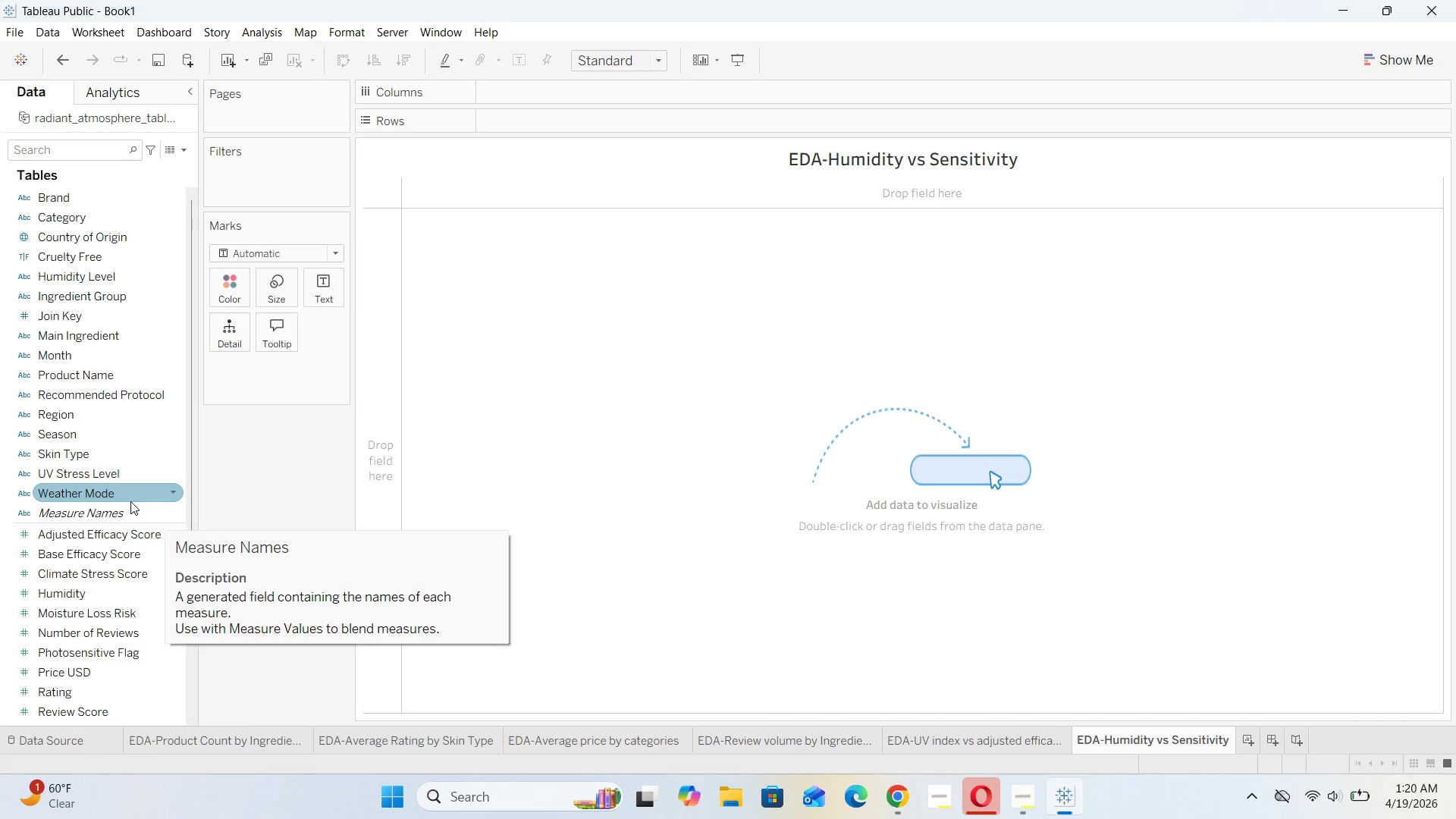 
wait(6.47)
 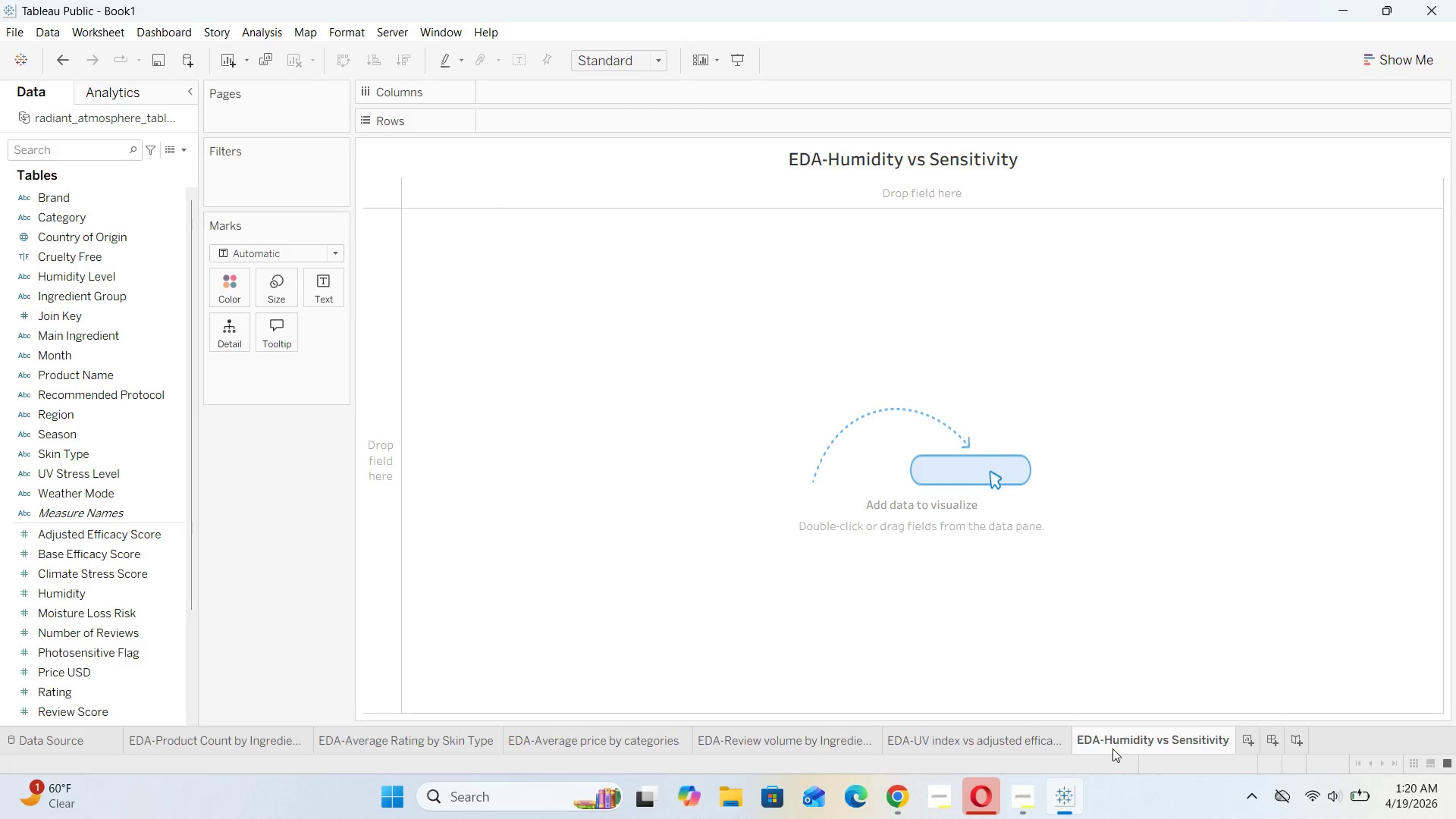 
left_click_drag(start_coordinate=[96, 594], to_coordinate=[542, 91])
 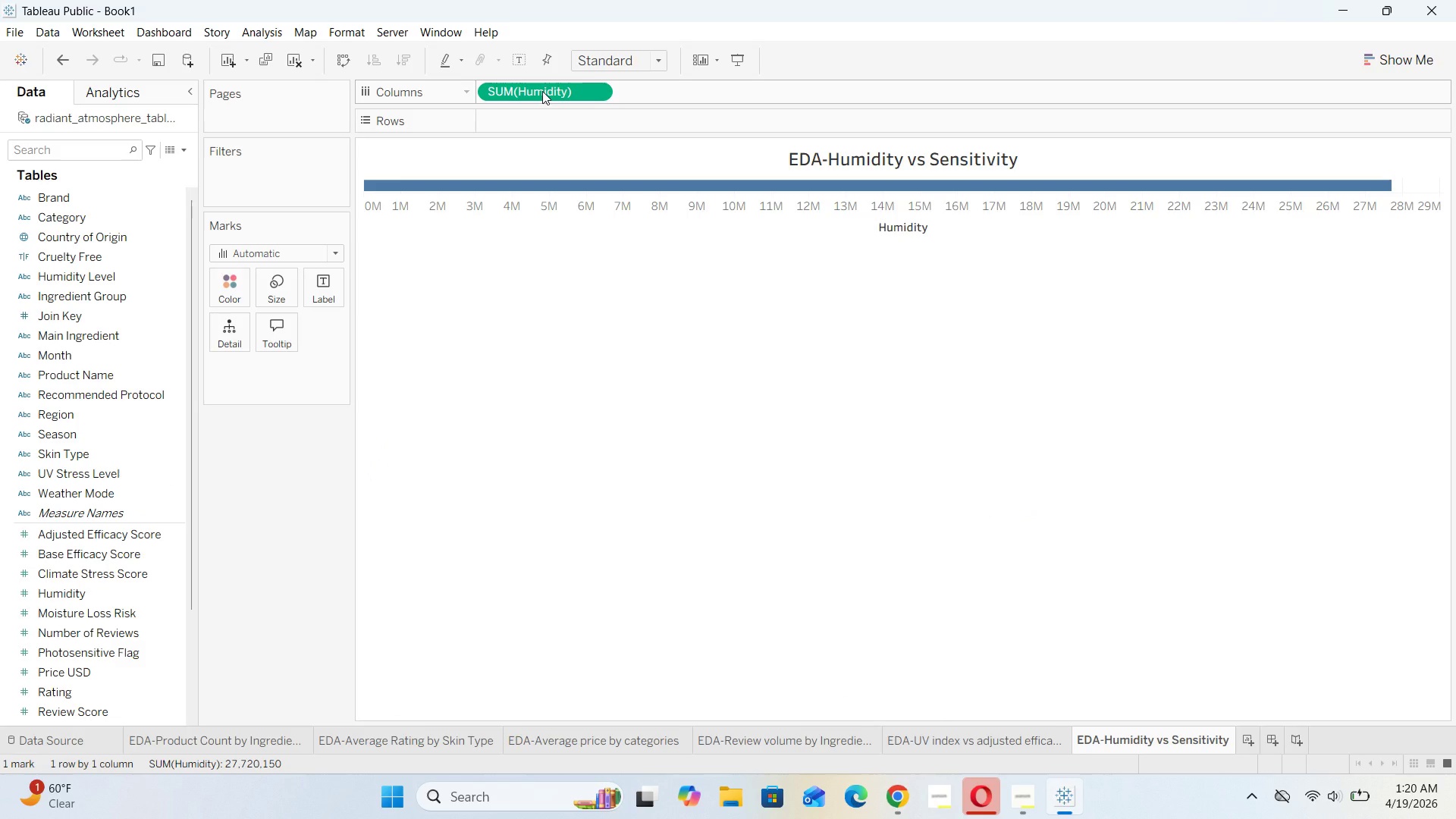 
wait(9.0)
 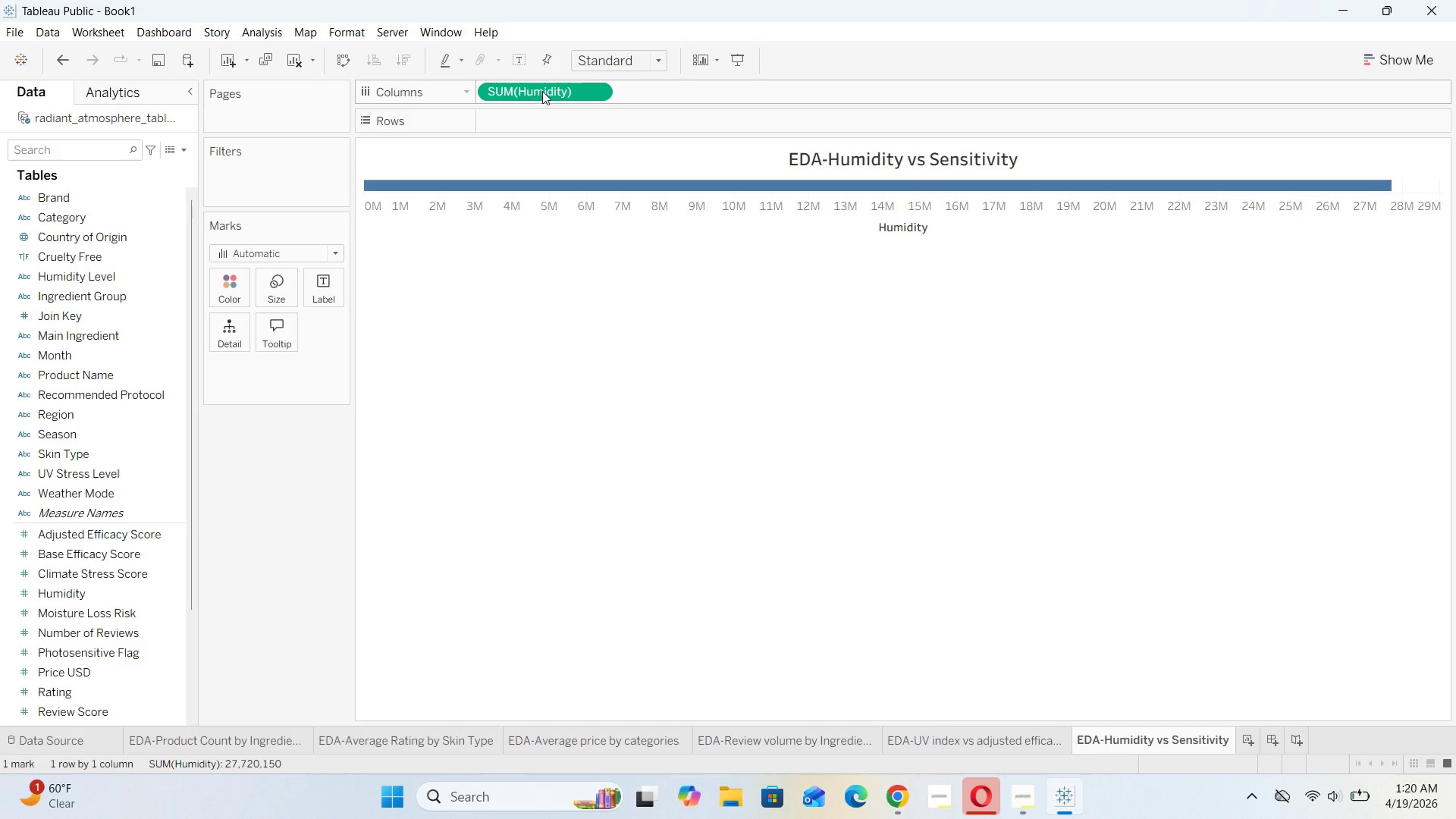 
mouse_move([146, 538])
 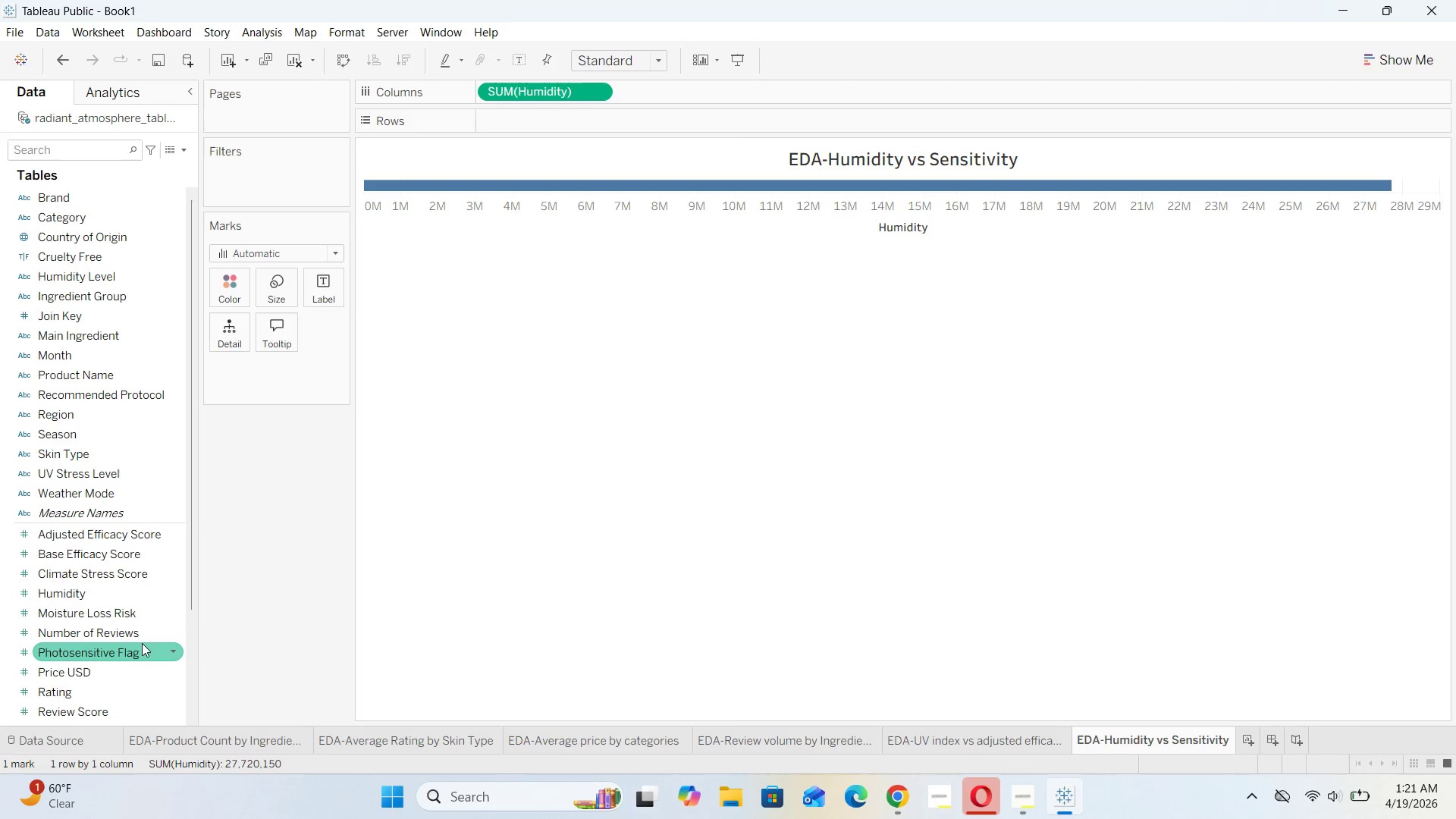 
scroll: coordinate [142, 642], scroll_direction: up, amount: 3.0
 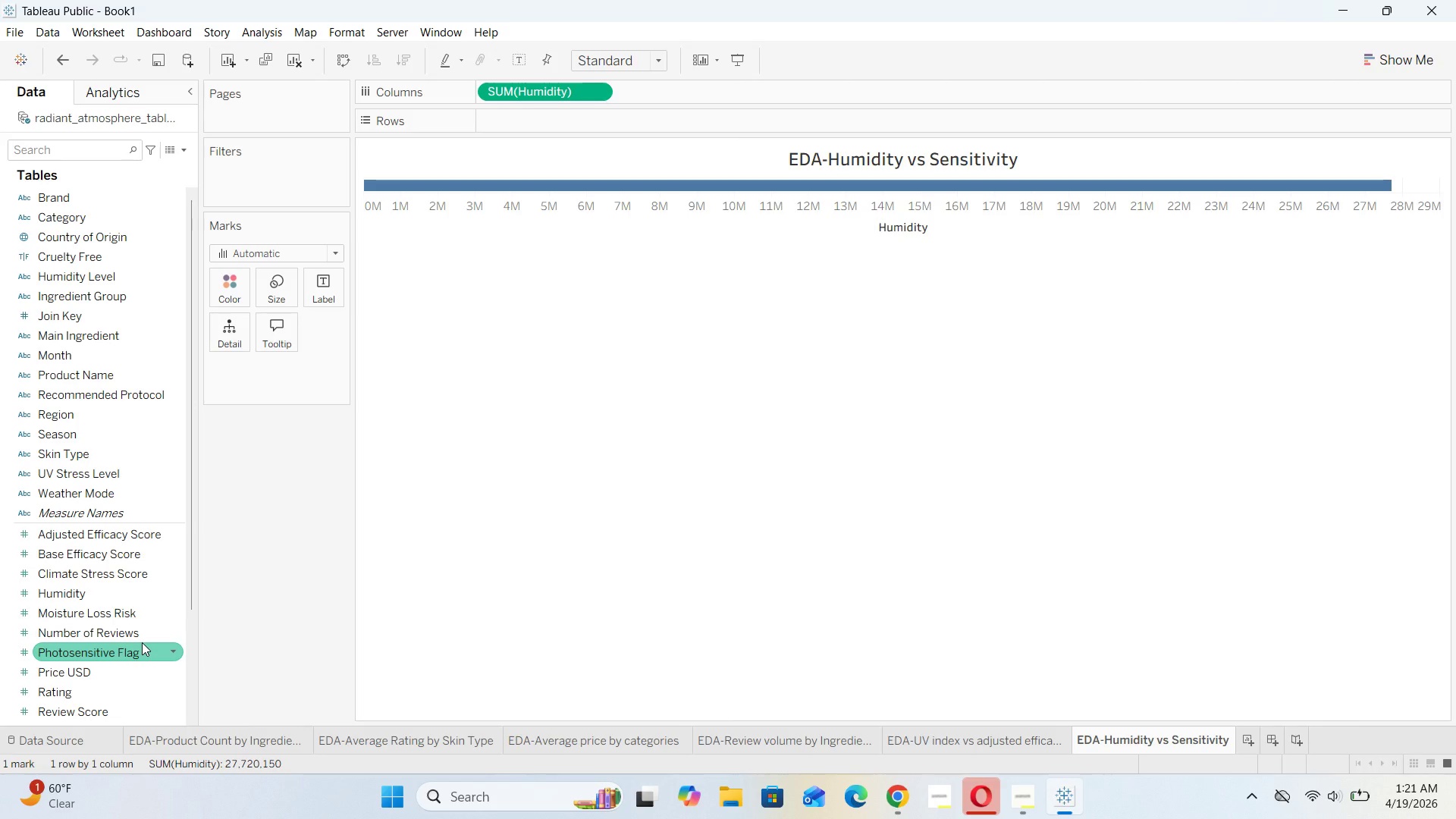 
scroll: coordinate [143, 642], scroll_direction: down, amount: 5.0
 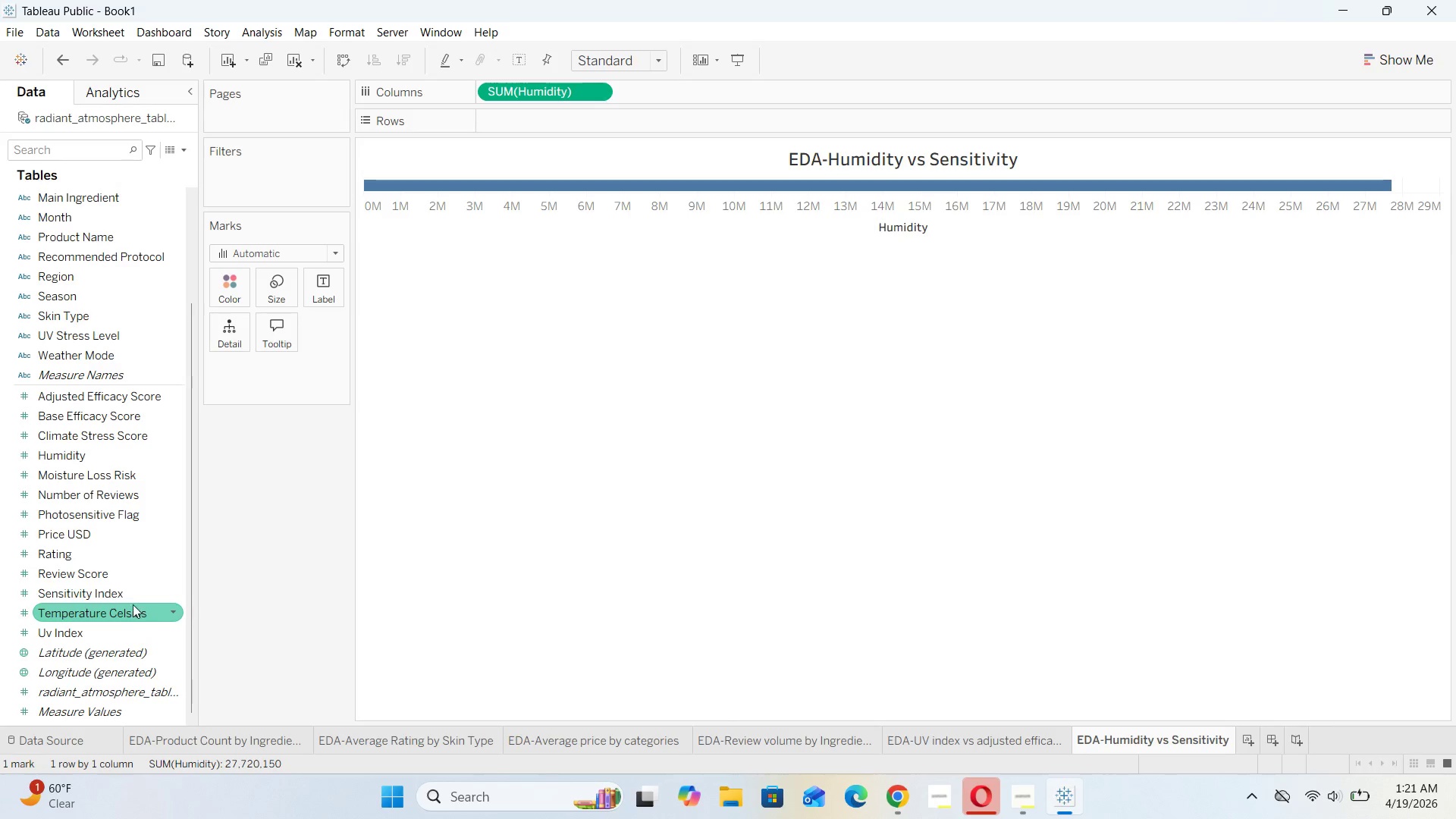 
left_click_drag(start_coordinate=[123, 595], to_coordinate=[564, 125])
 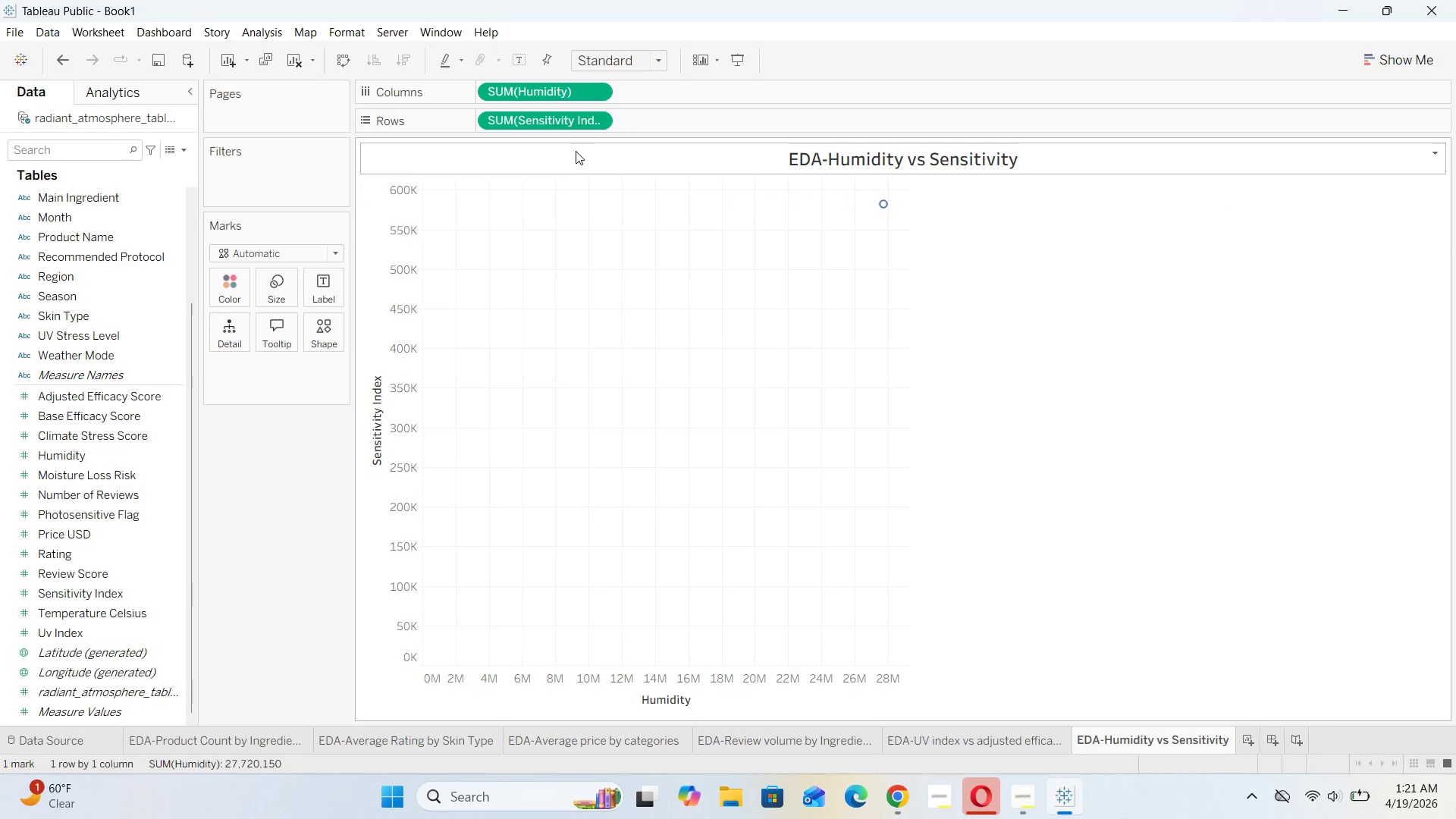 
mouse_move([590, 113])
 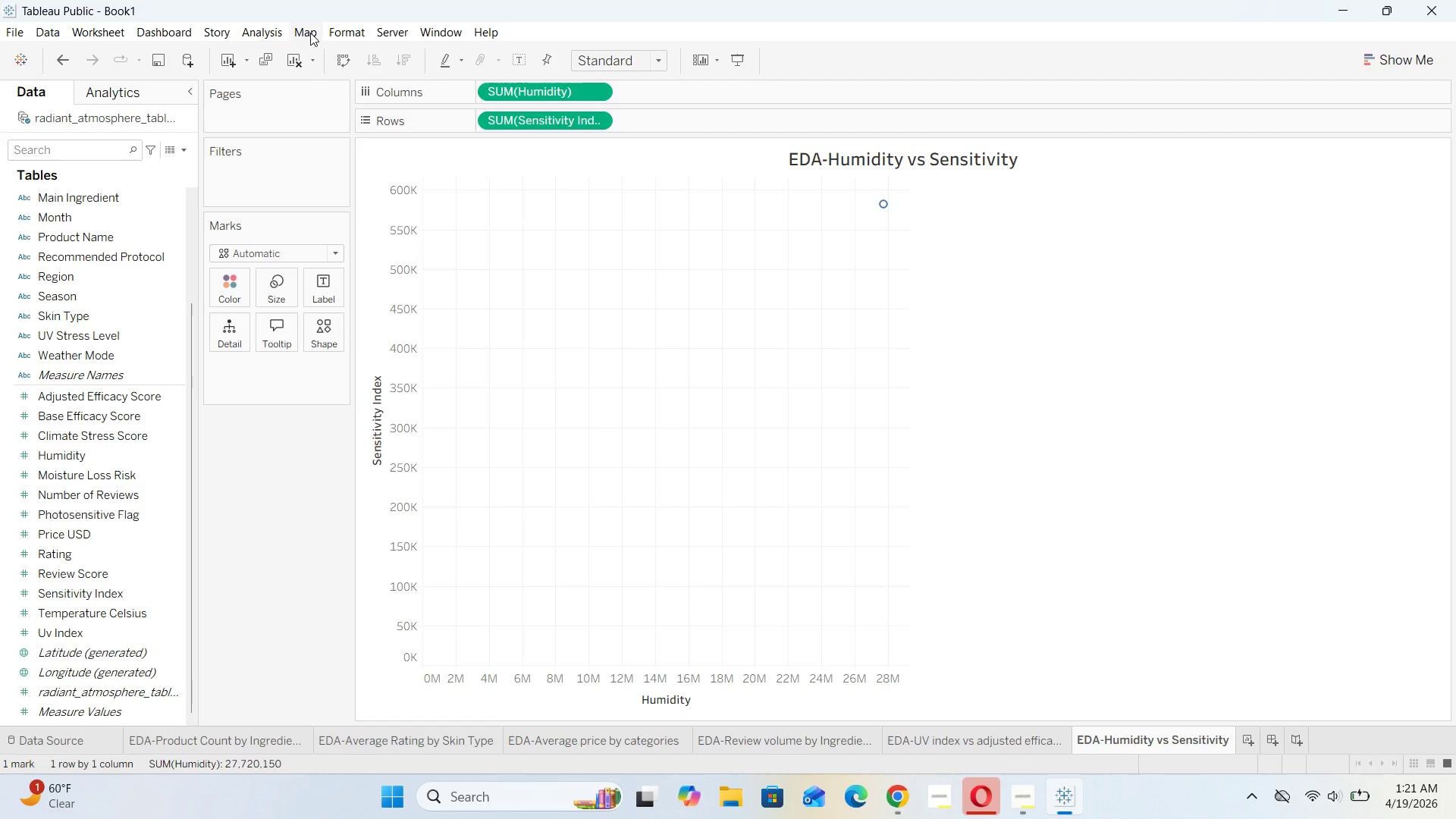 
left_click([270, 36])
 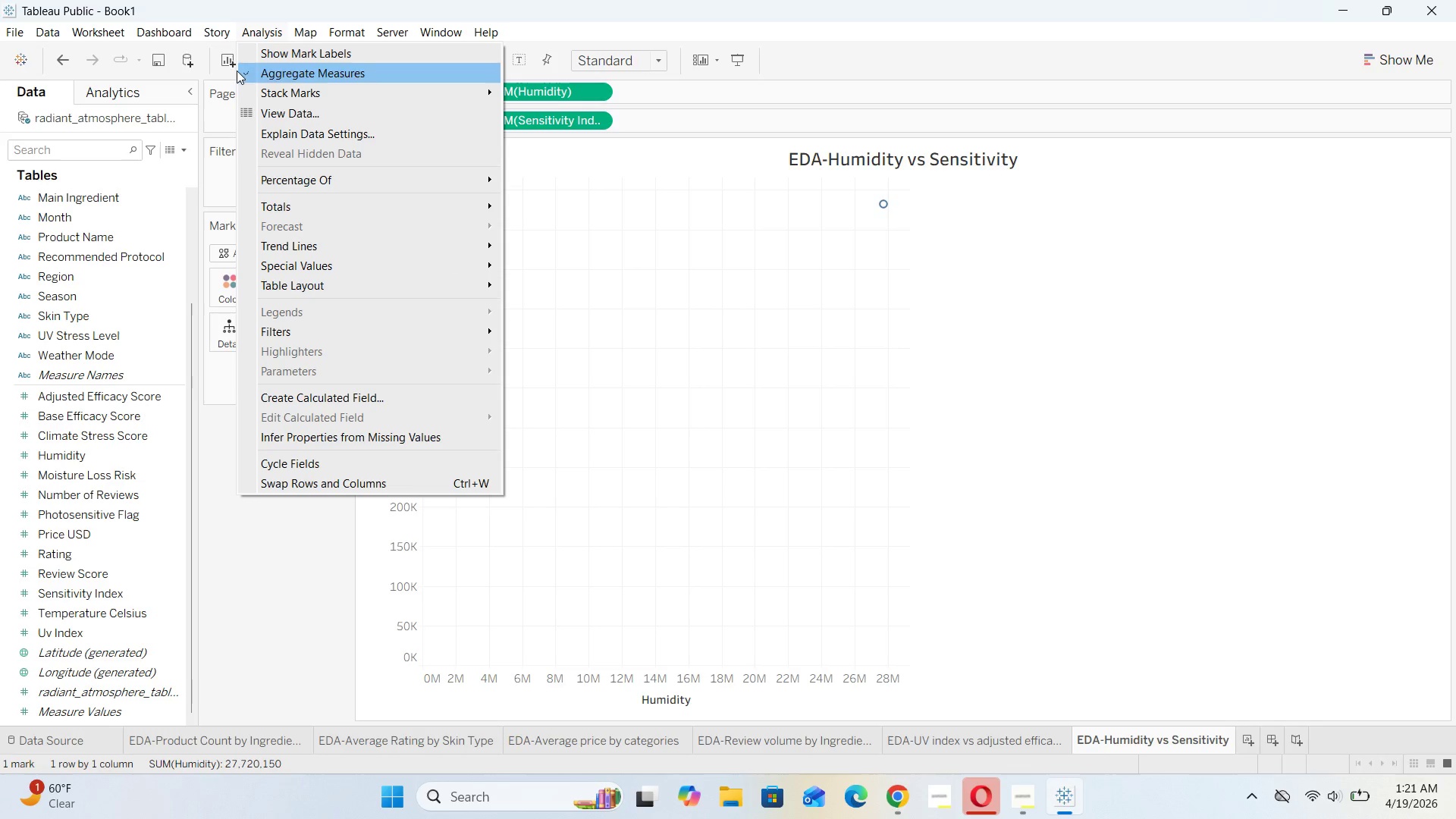 
left_click([230, 69])
 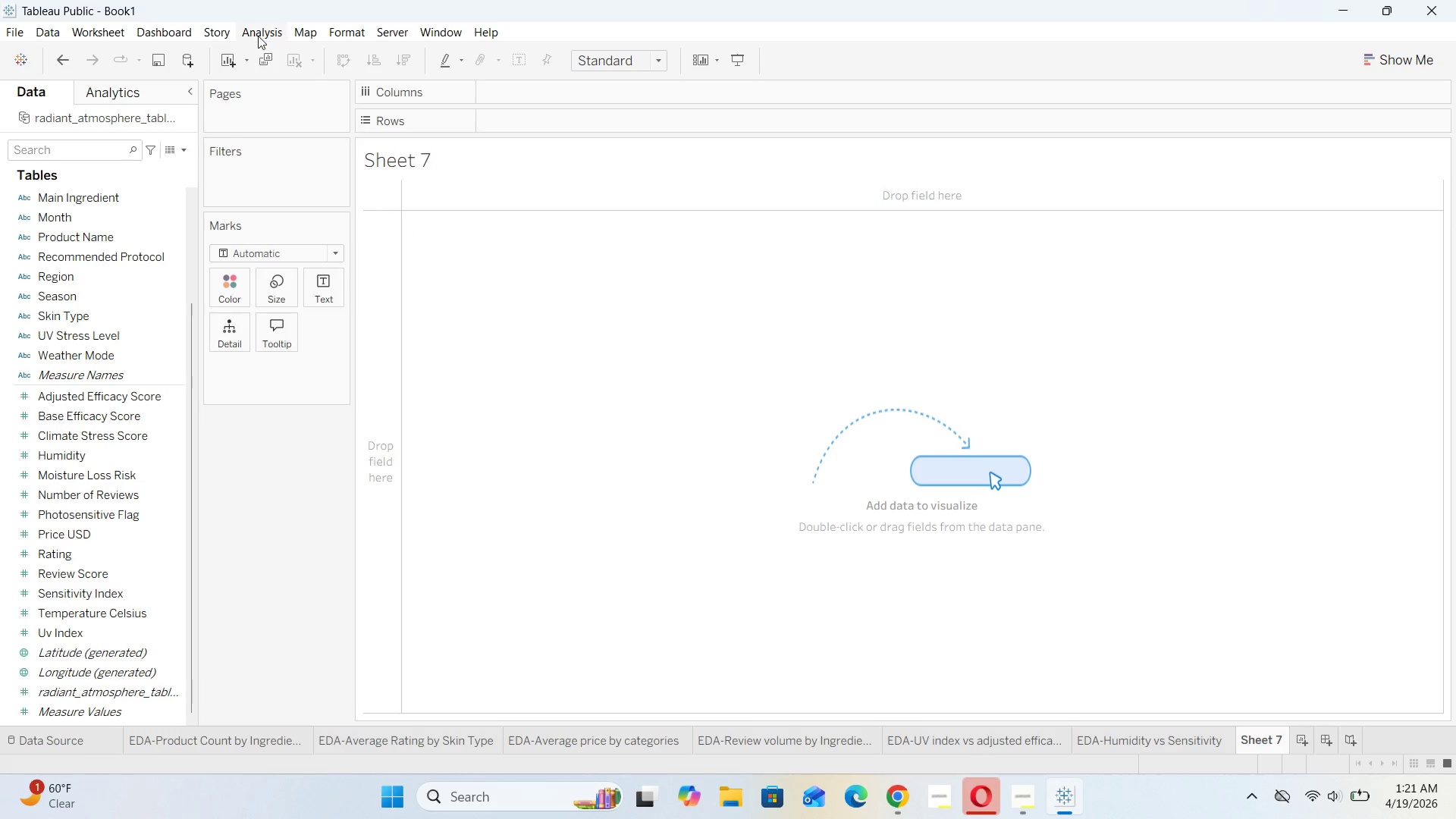 
left_click([258, 36])
 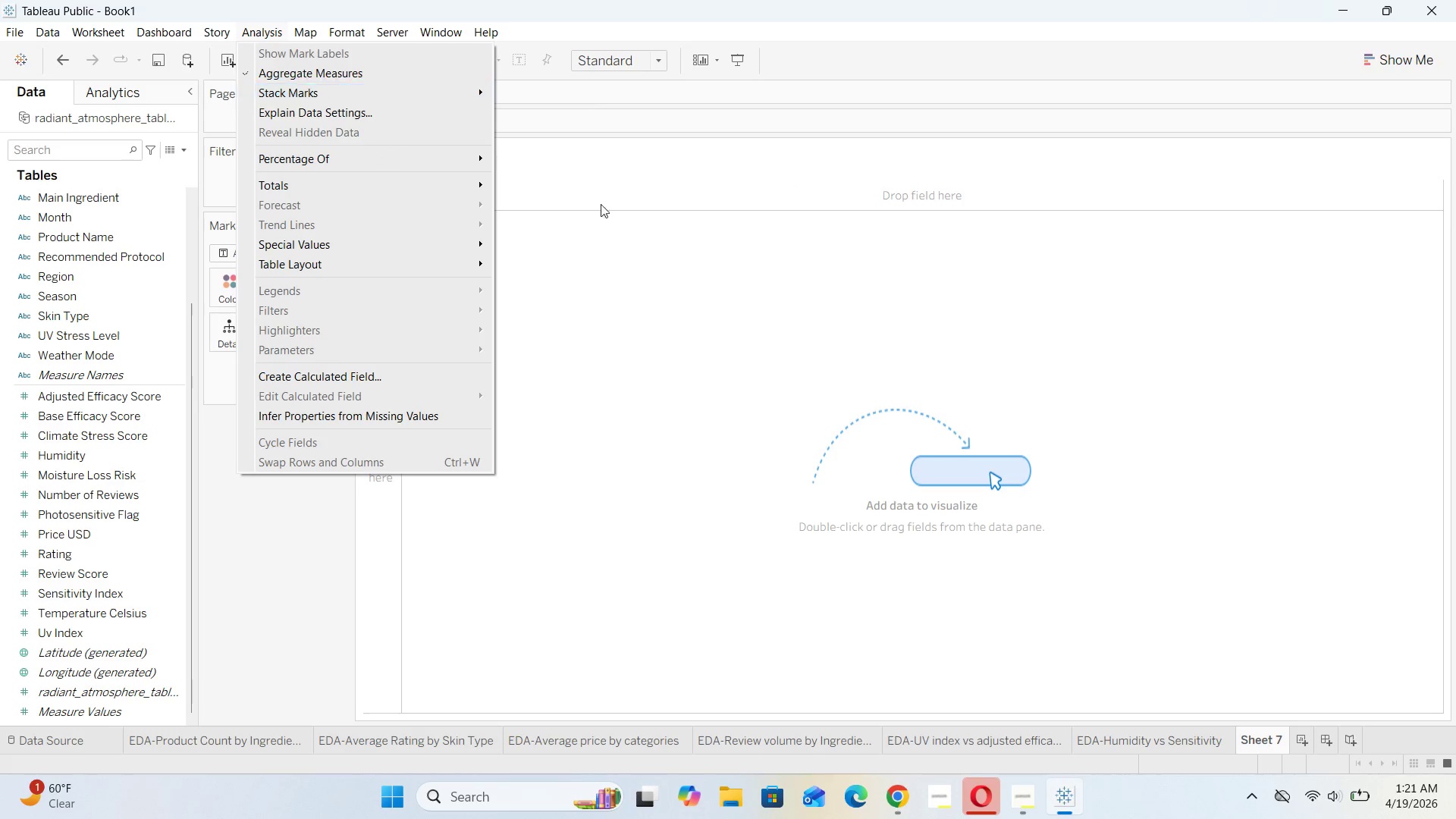 
left_click([673, 261])
 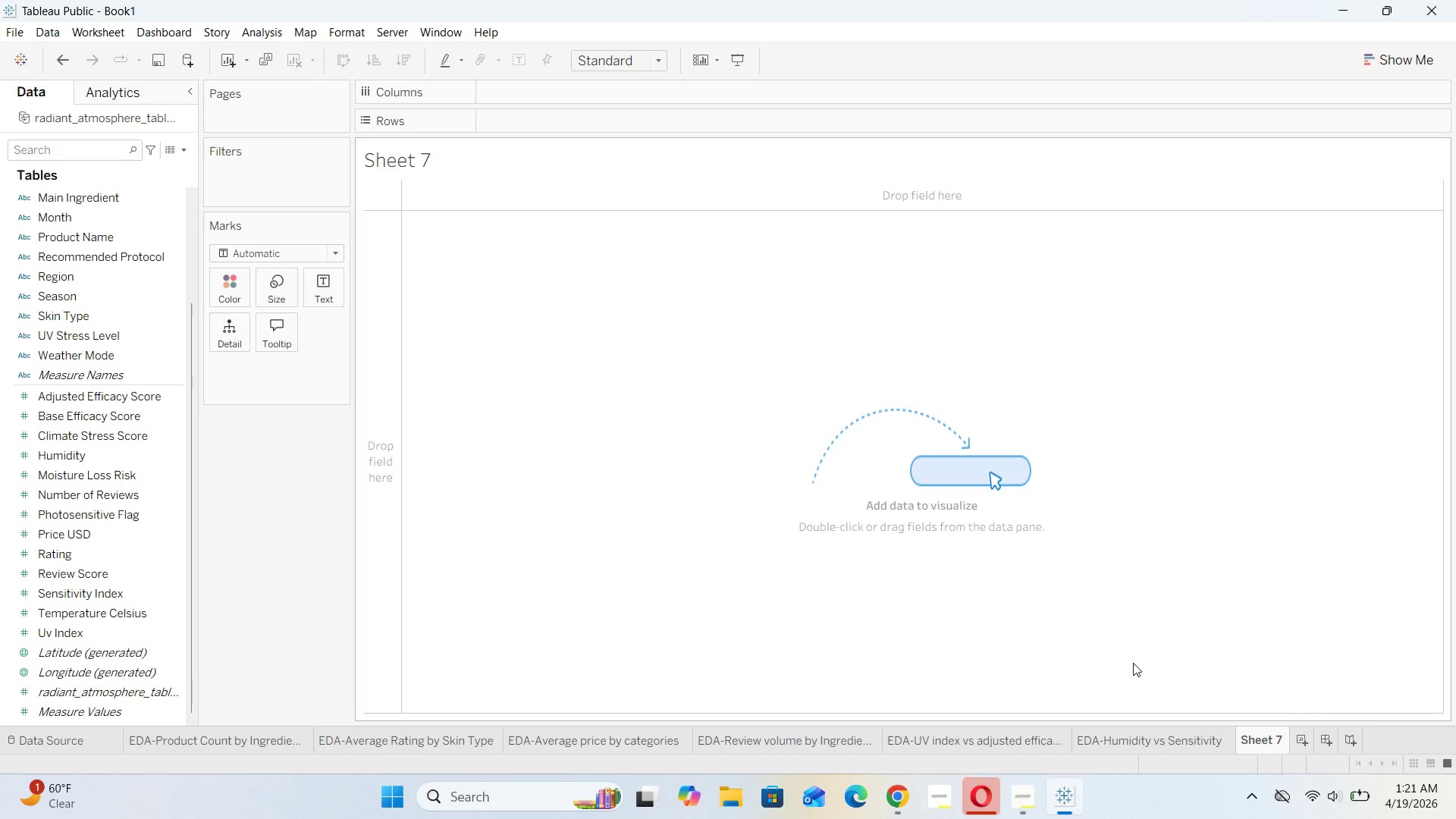 
left_click([1142, 736])
 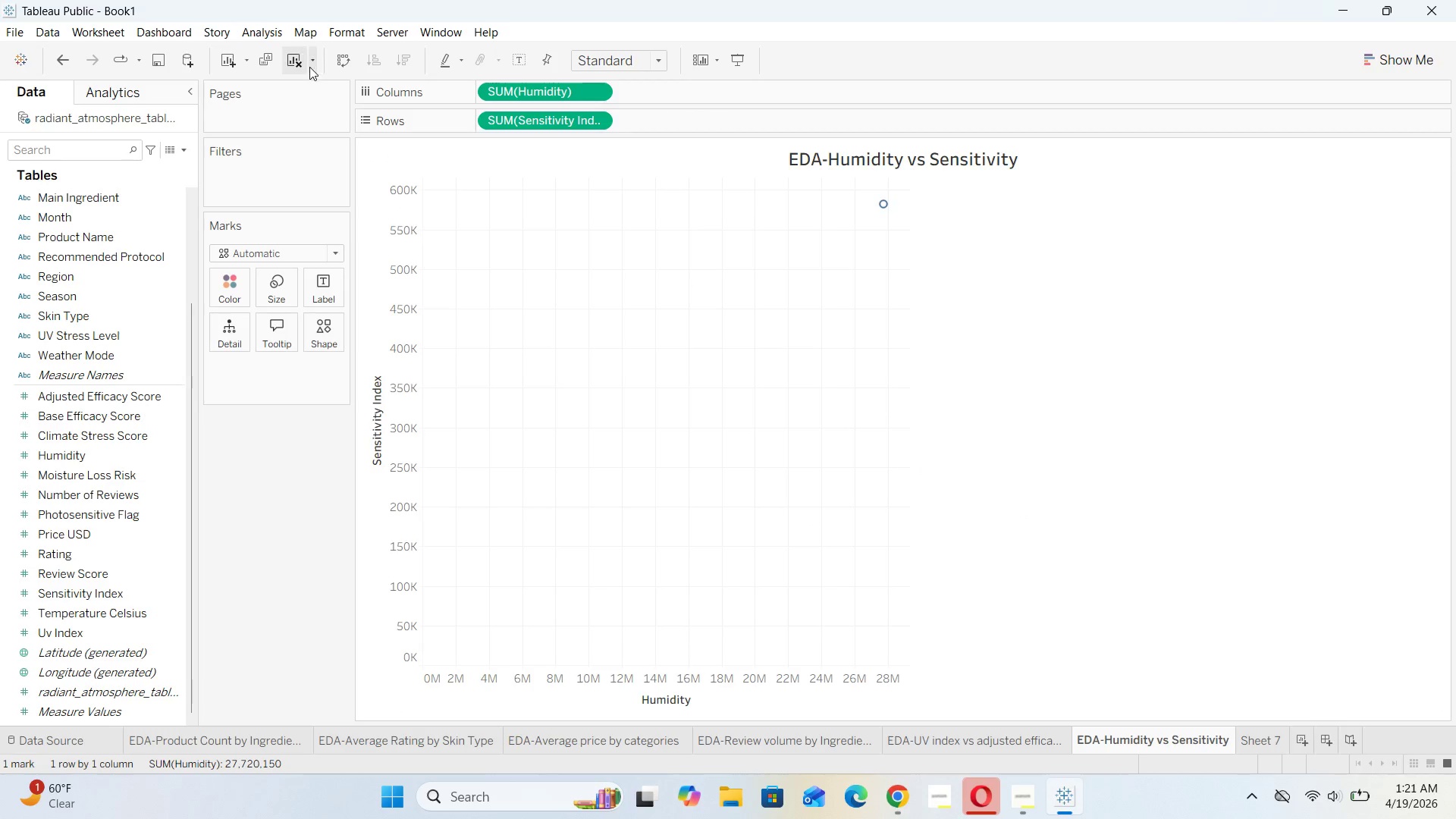 
left_click([253, 27])
 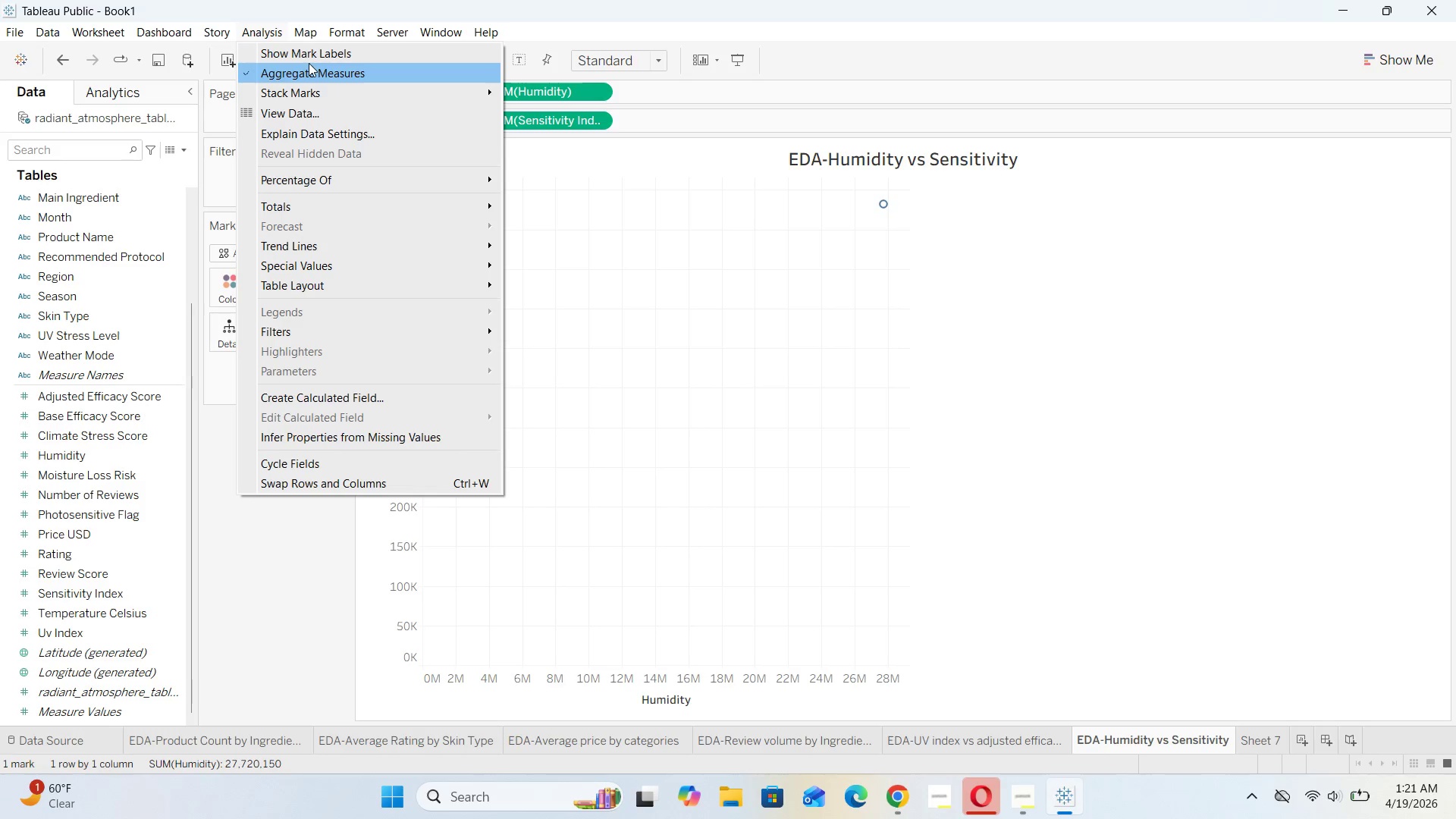 
left_click([302, 64])
 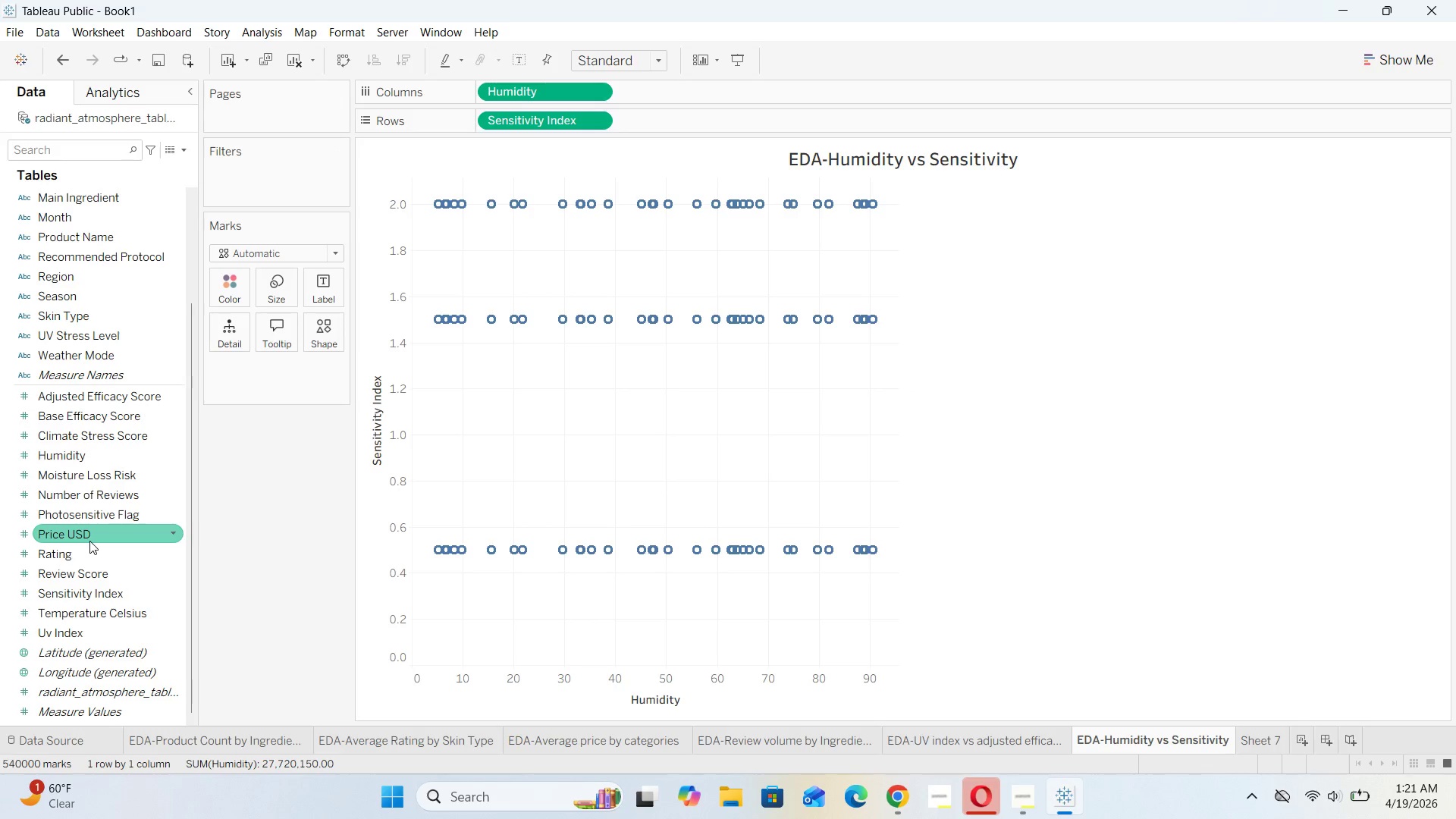 
wait(16.89)
 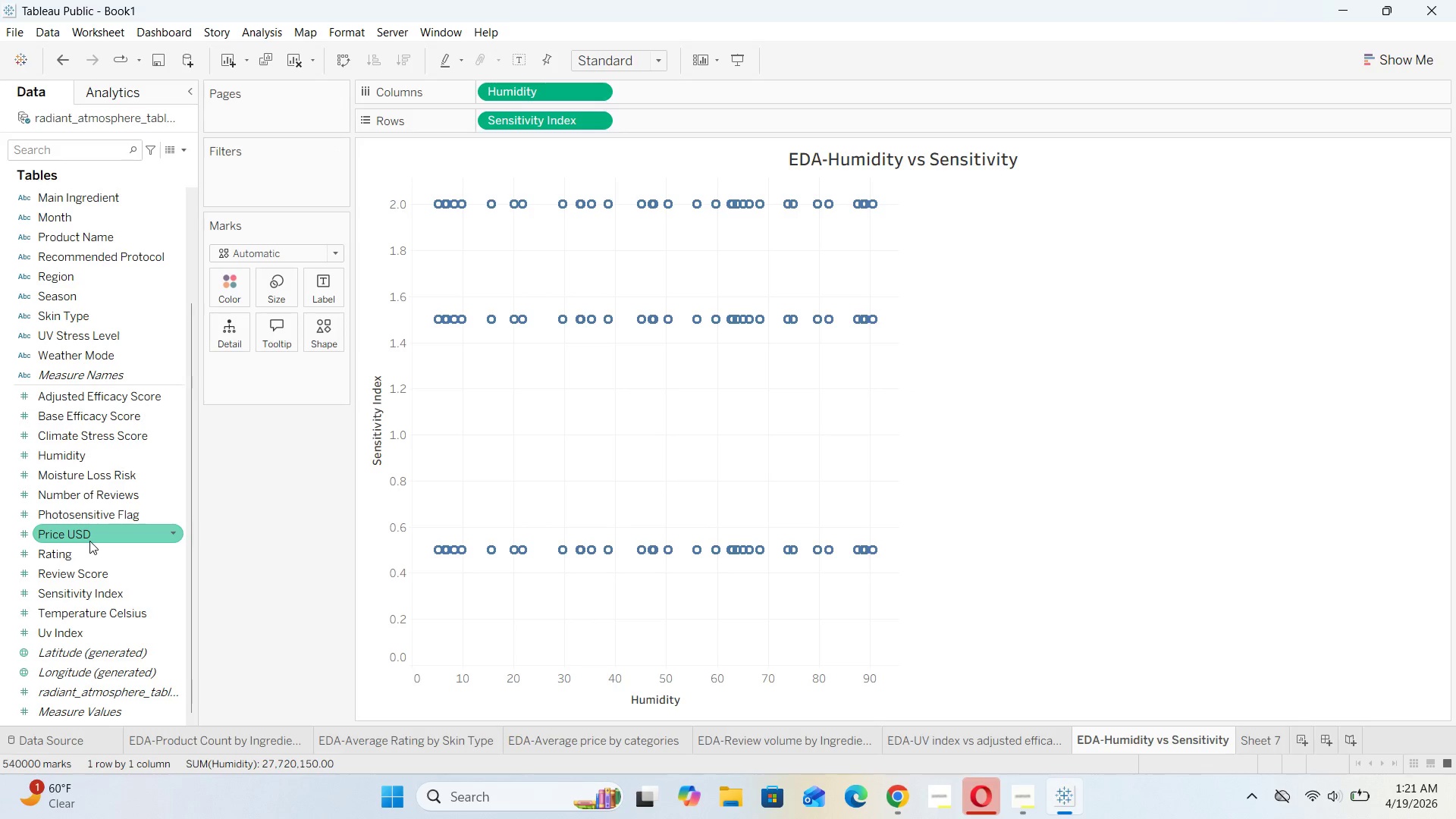 
scroll: coordinate [95, 557], scroll_direction: up, amount: 3.0
 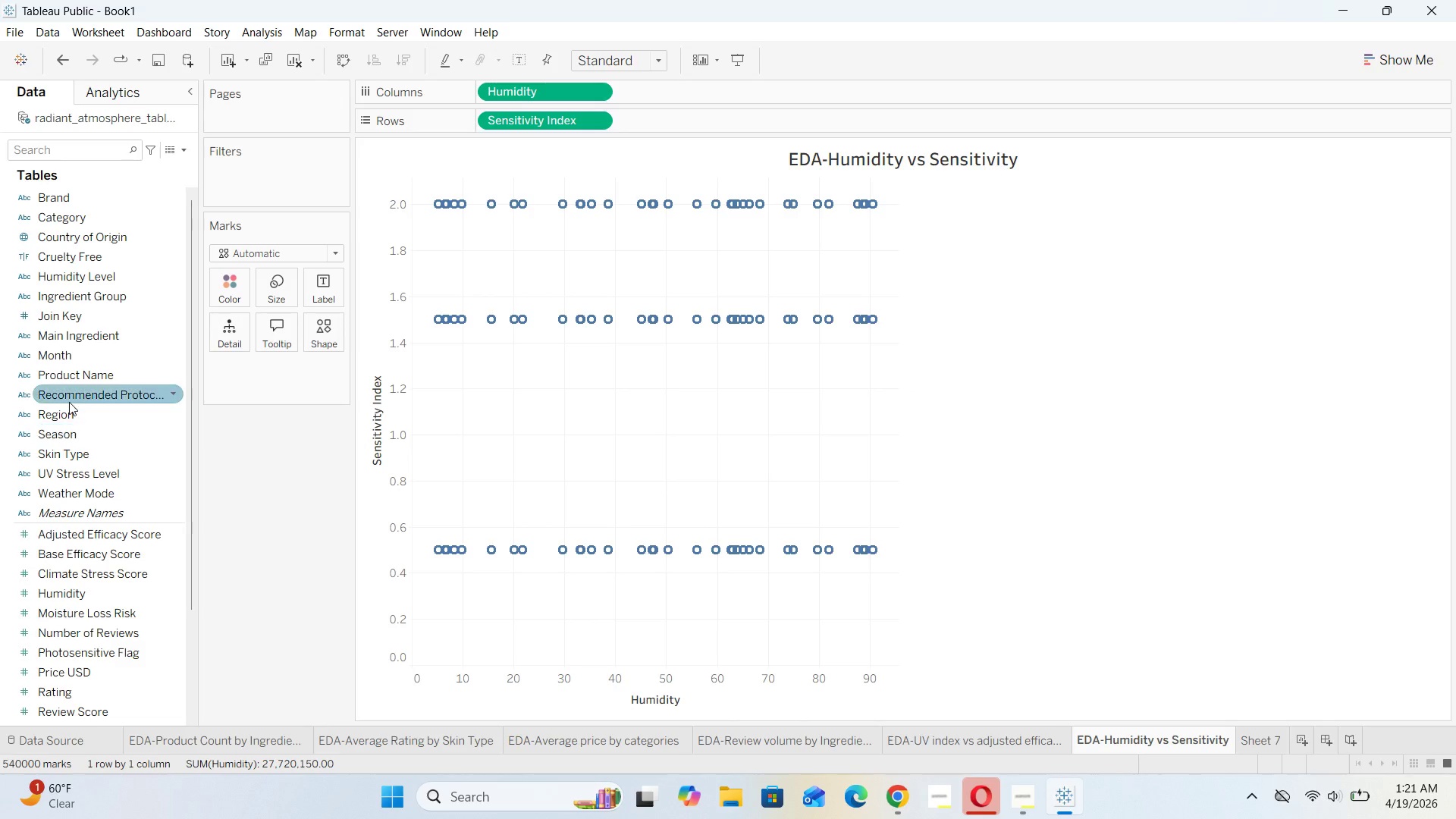 
left_click_drag(start_coordinate=[85, 412], to_coordinate=[243, 288])
 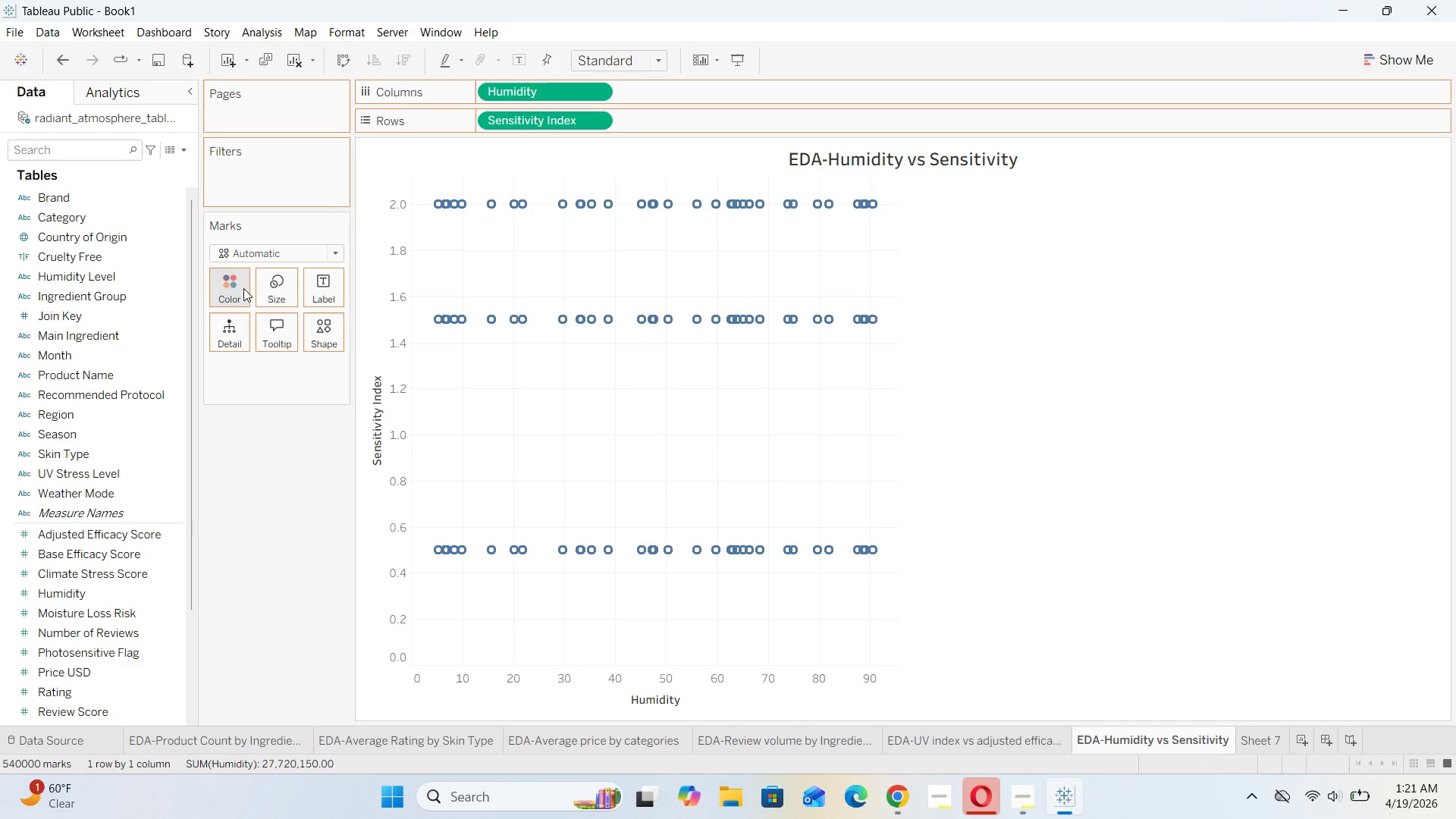 
mouse_move([277, 378])
 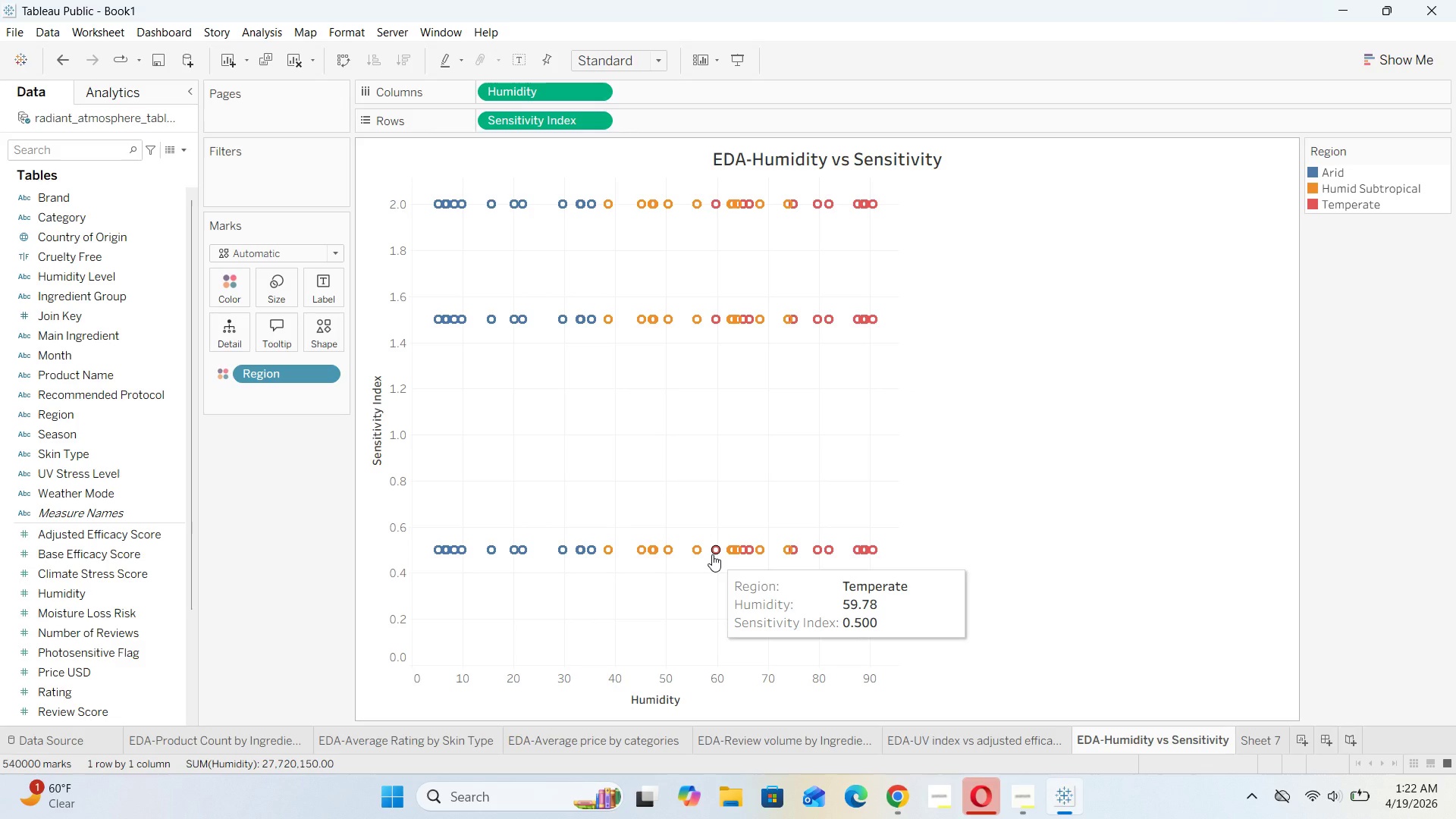 
wait(19.61)
 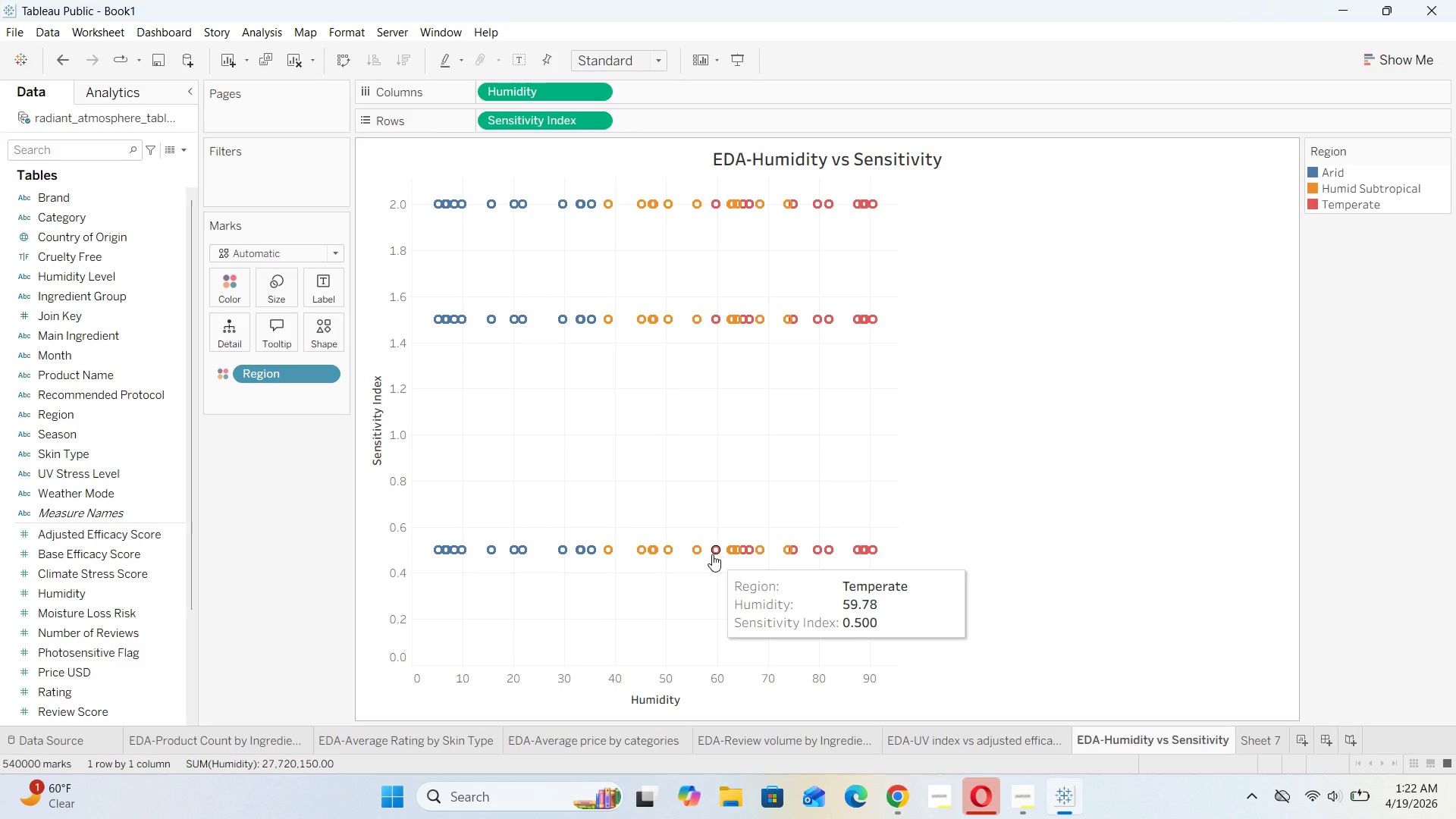 
scroll: coordinate [105, 608], scroll_direction: up, amount: 3.0
 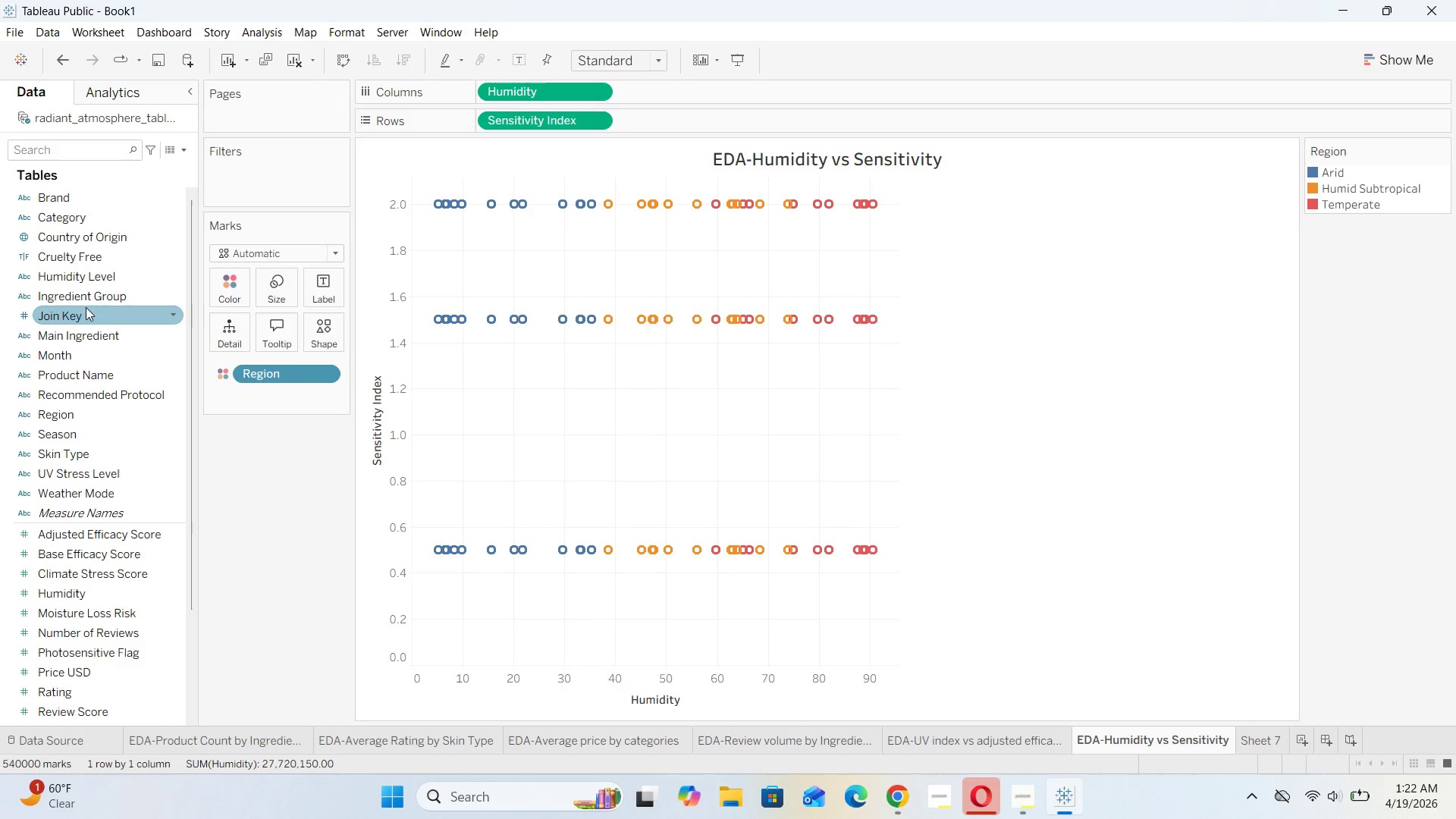 
left_click_drag(start_coordinate=[89, 303], to_coordinate=[231, 344])
 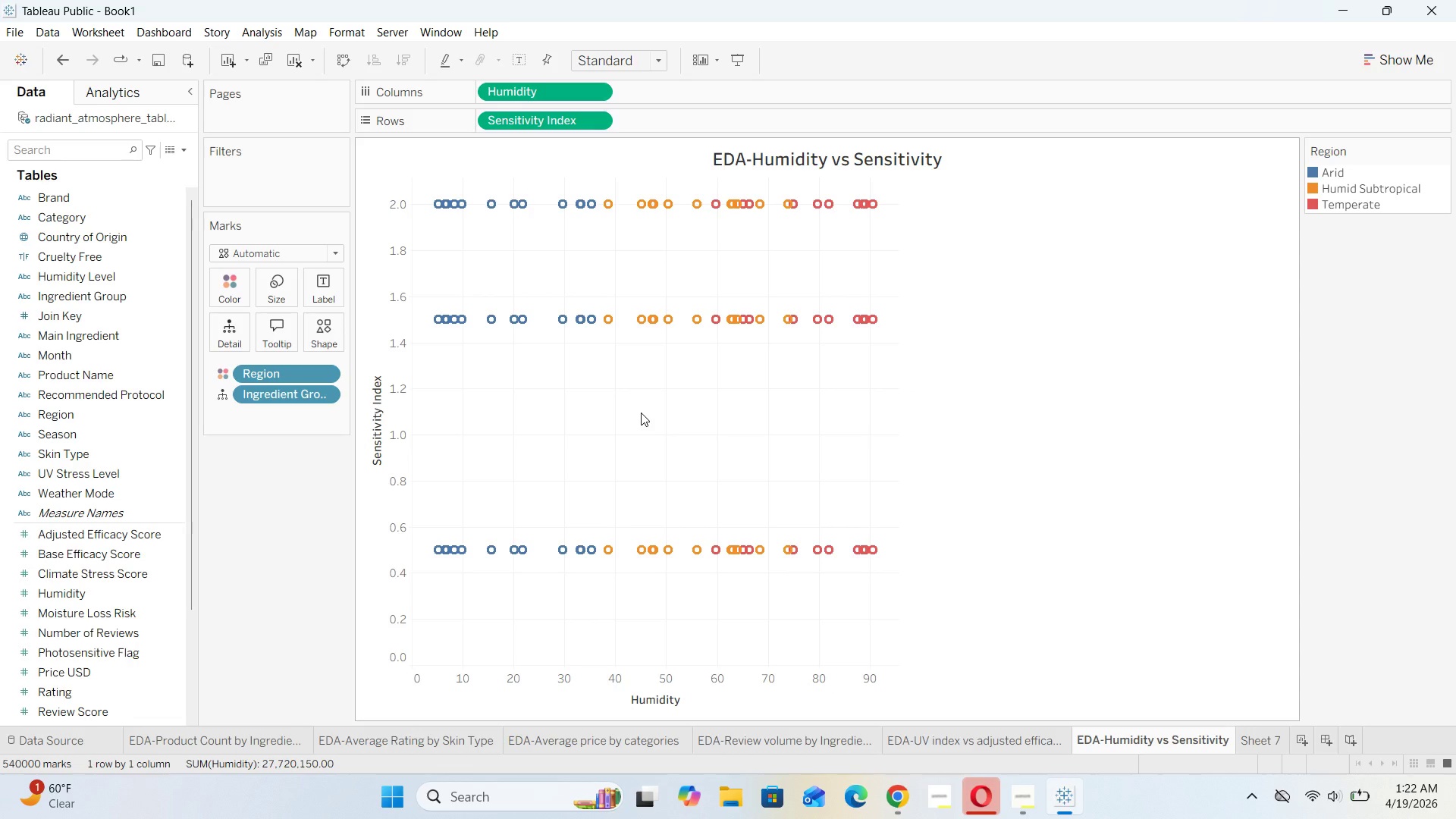 
wait(14.44)
 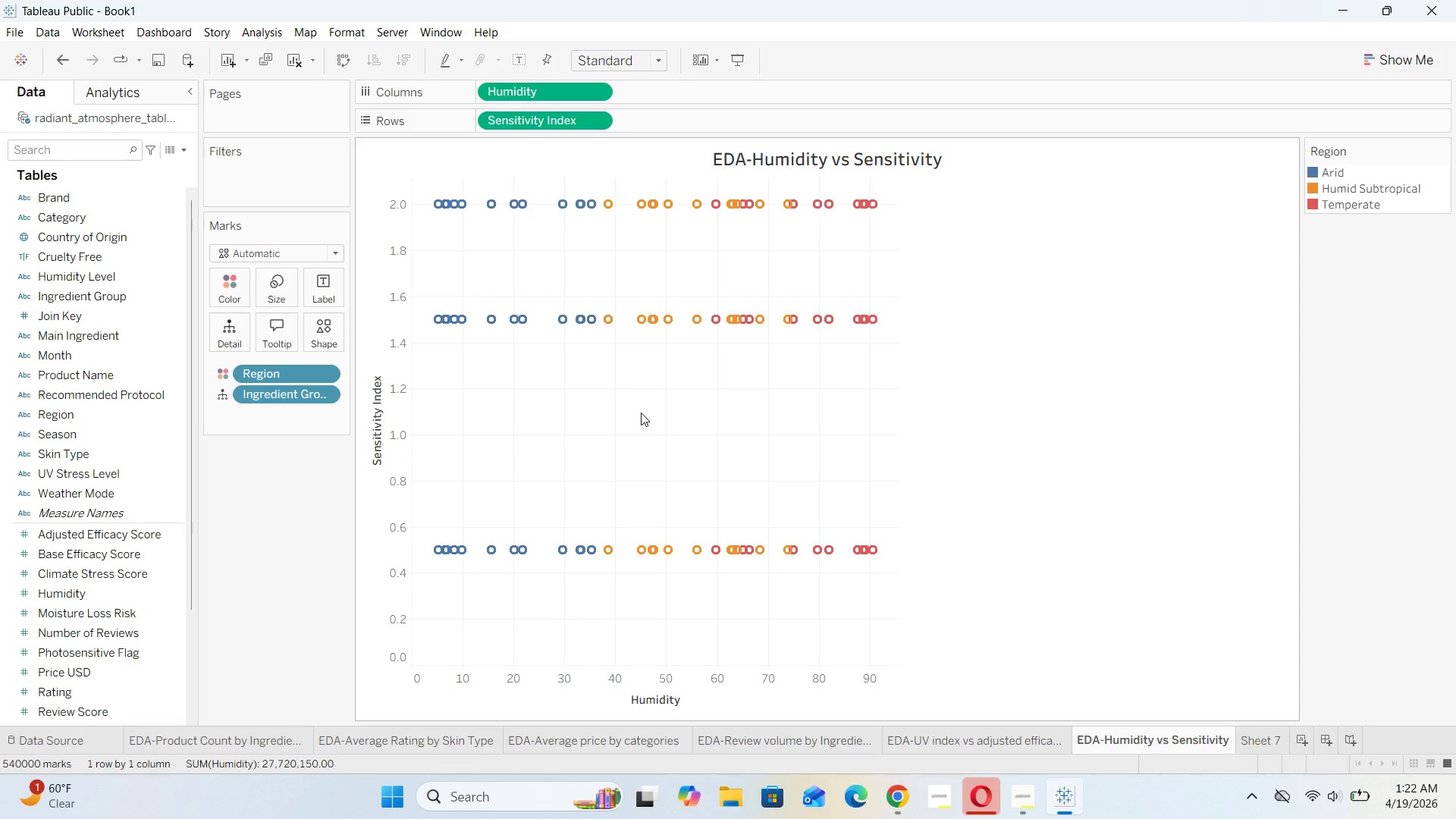 
left_click([340, 260])
 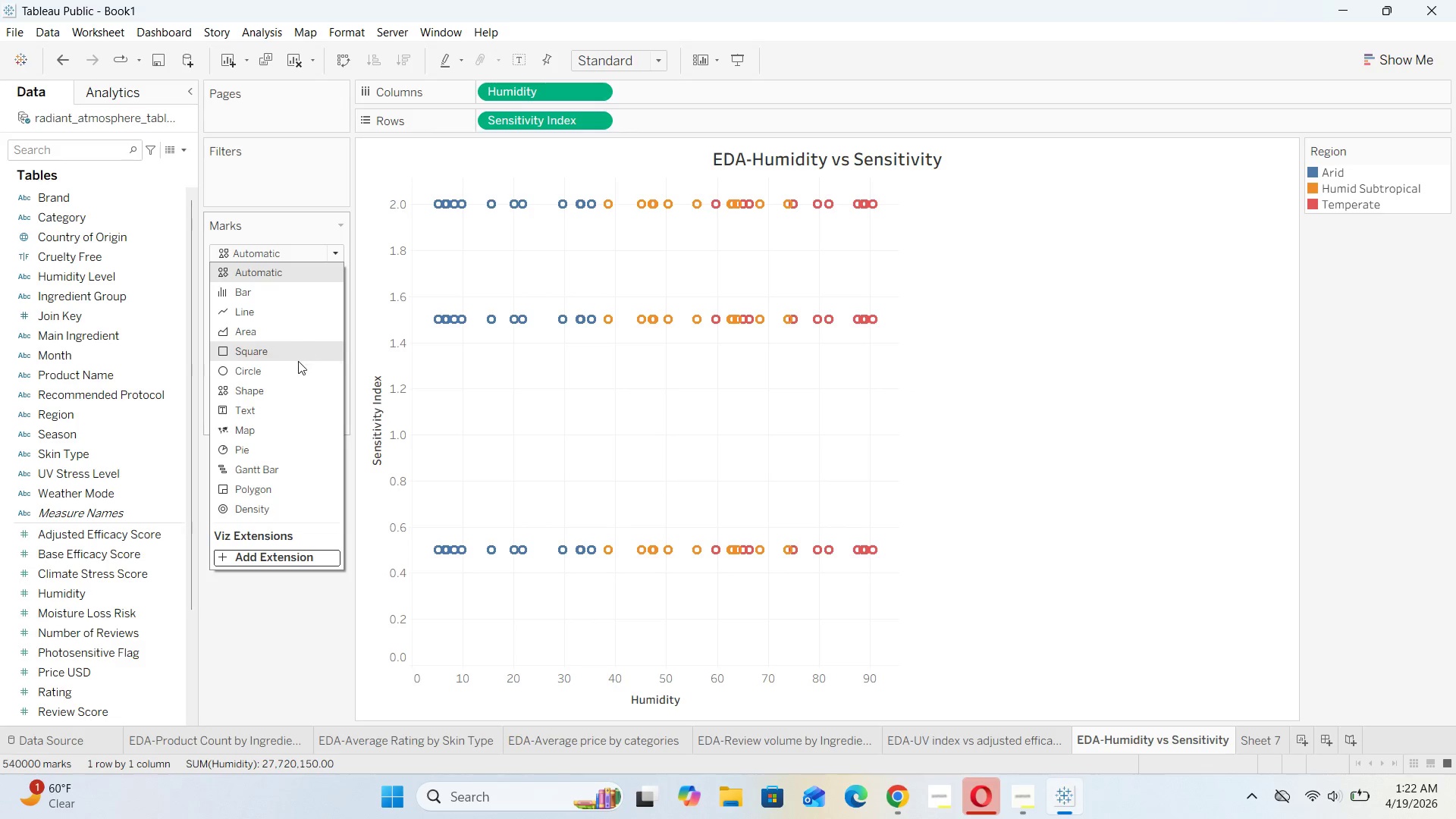 
left_click([293, 371])
 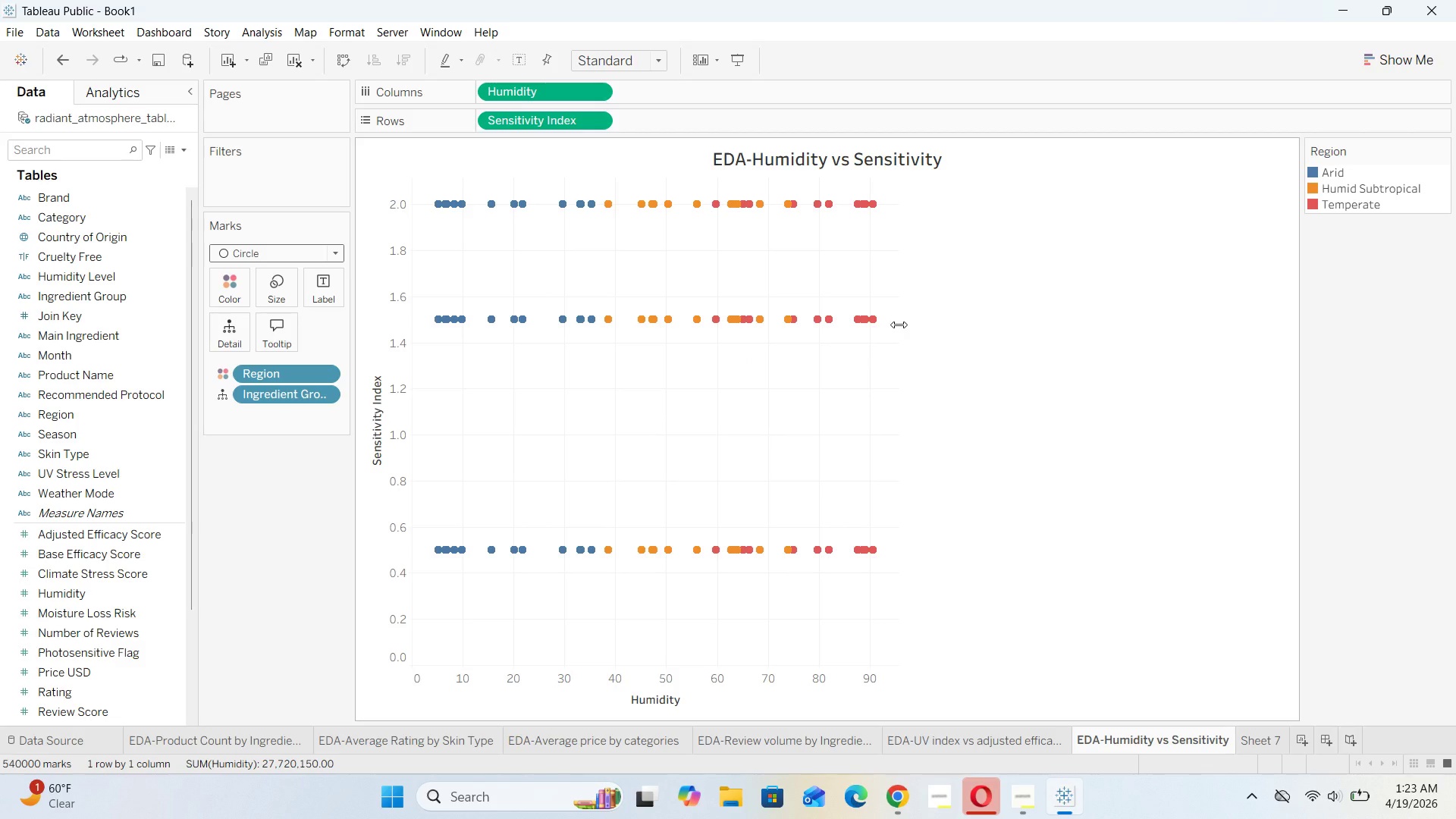 
wait(38.05)
 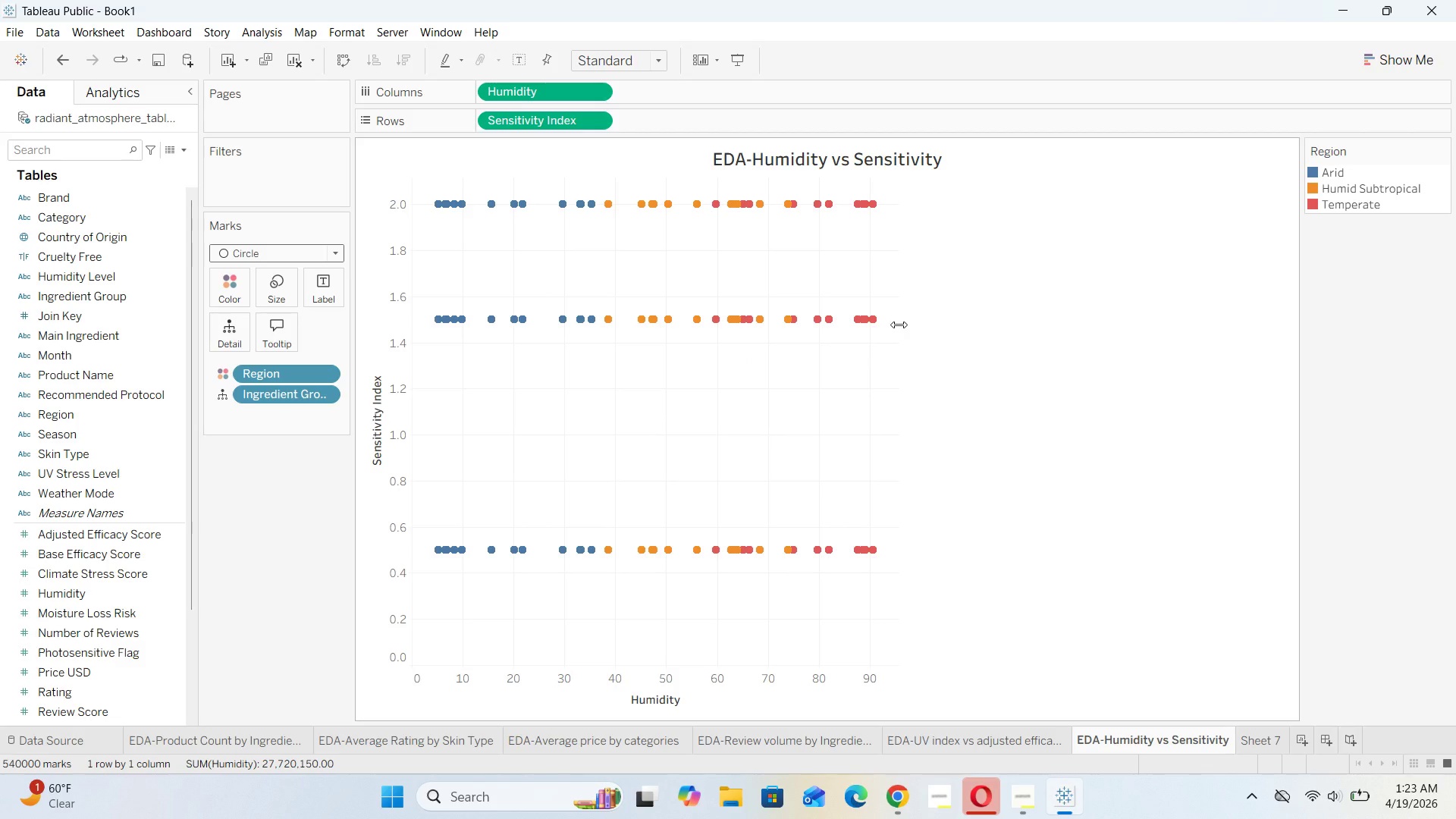 
left_click([1252, 752])
 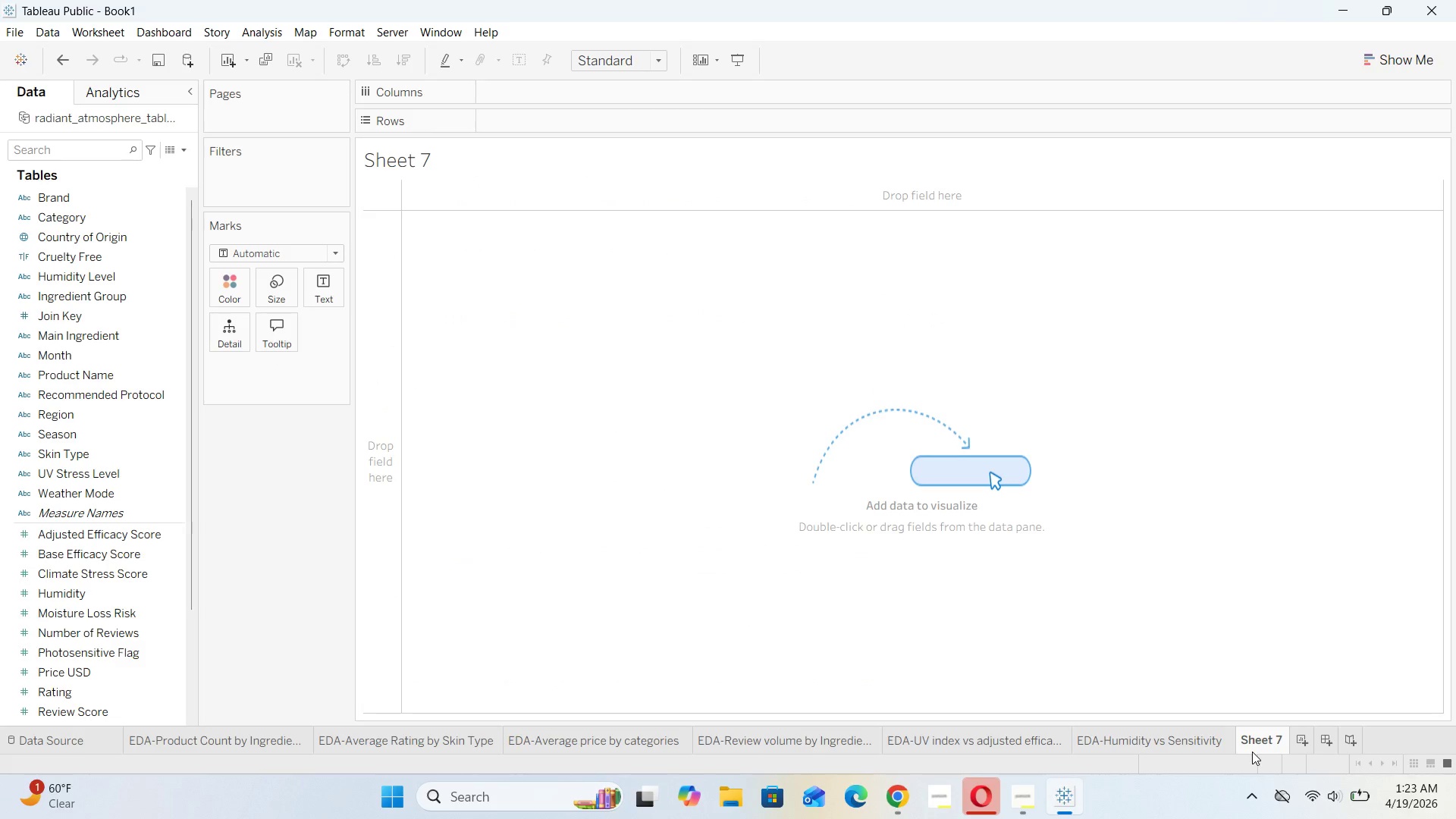 
wait(6.3)
 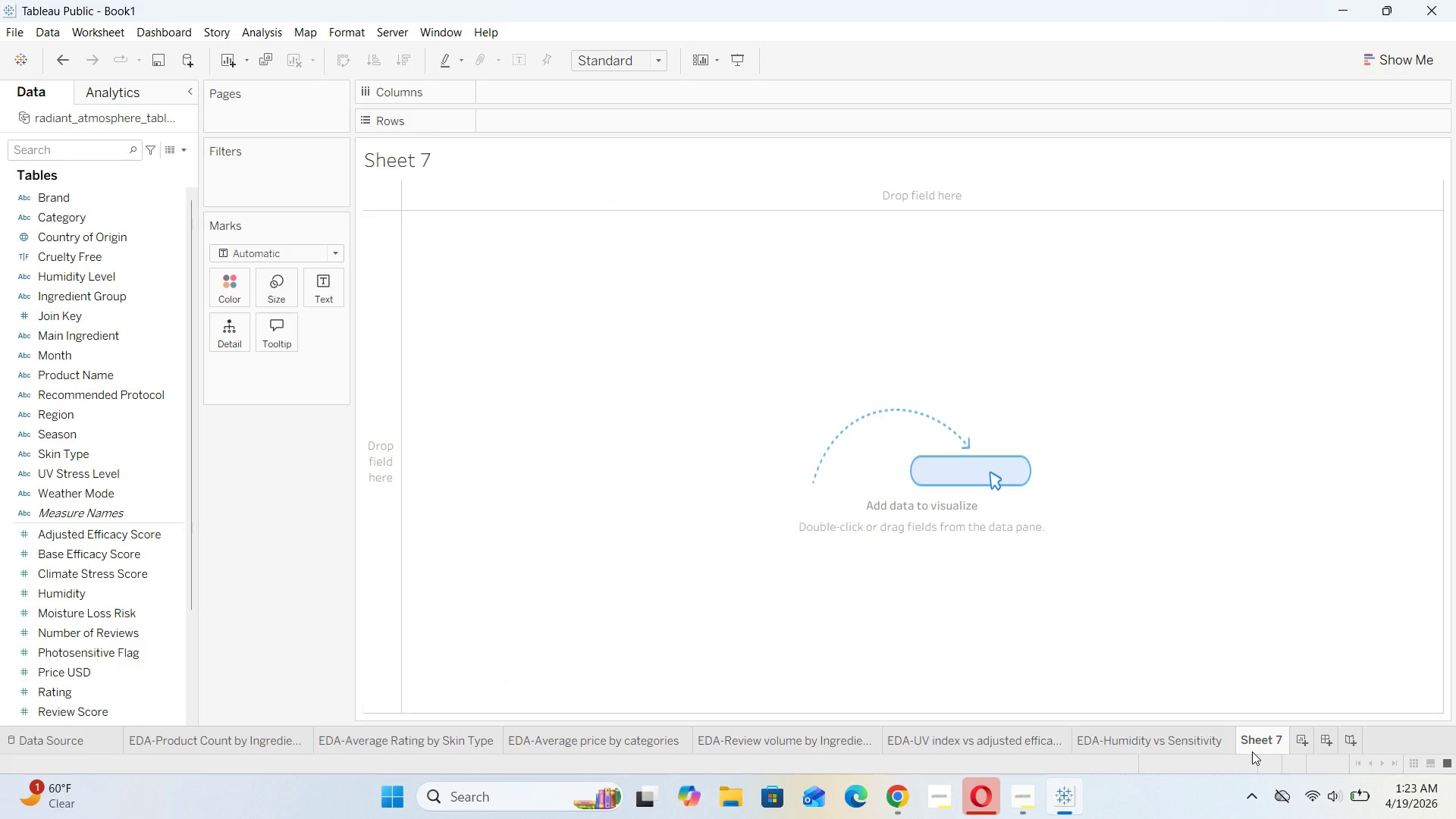 
left_click([1012, 790])